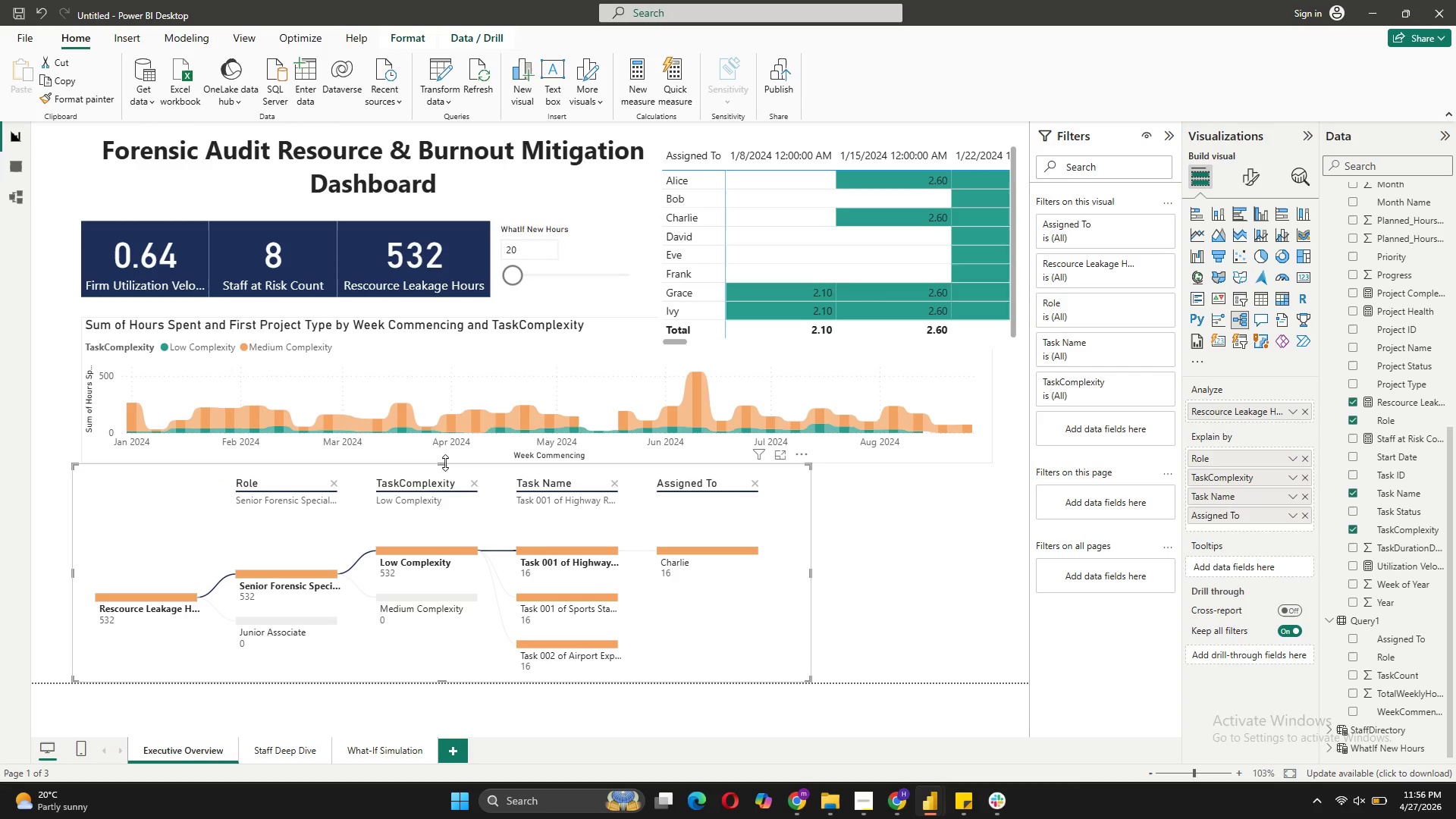 
left_click_drag(start_coordinate=[443, 463], to_coordinate=[438, 477])
 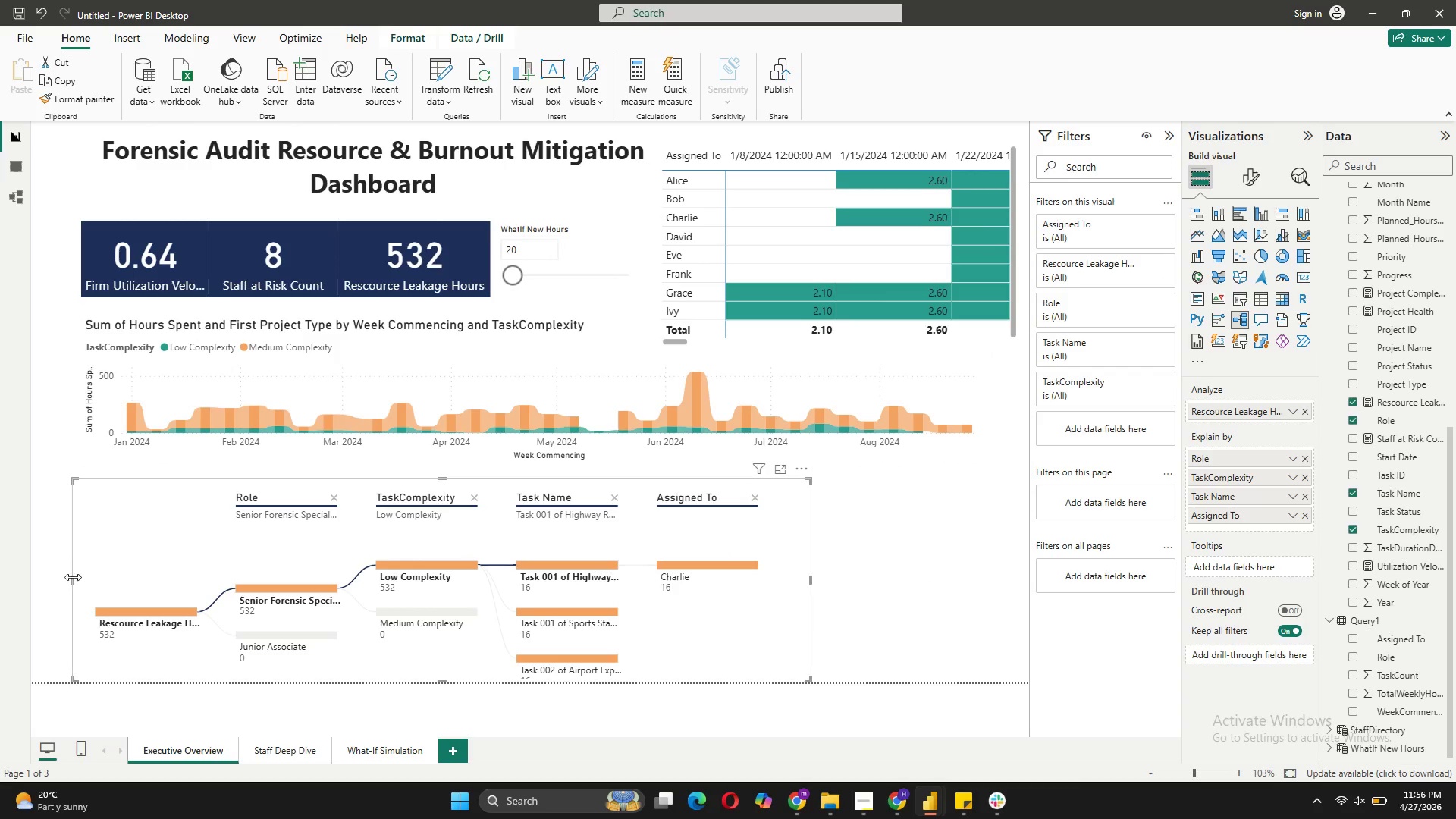 
left_click_drag(start_coordinate=[71, 579], to_coordinate=[80, 579])
 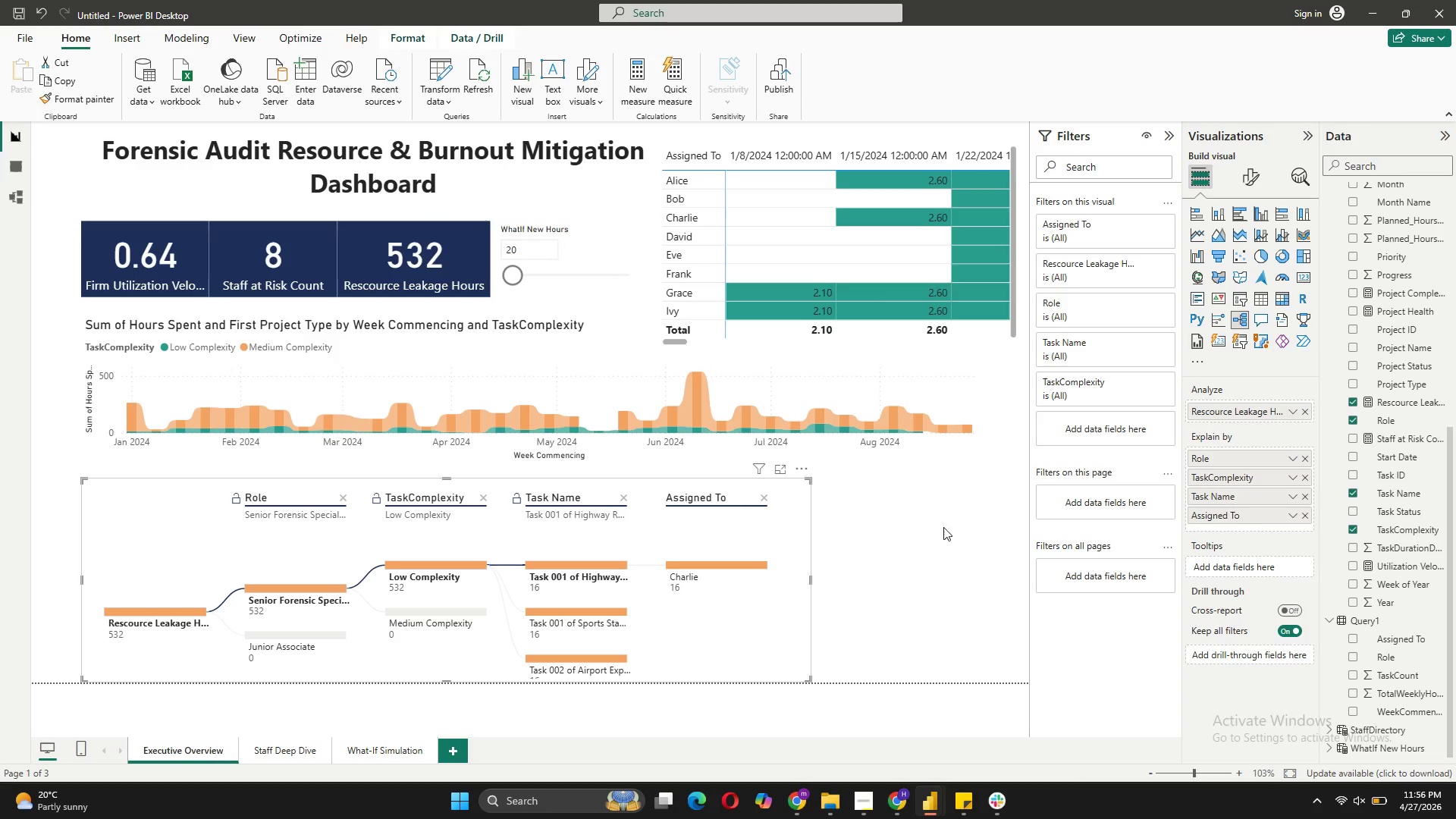 
wait(5.92)
 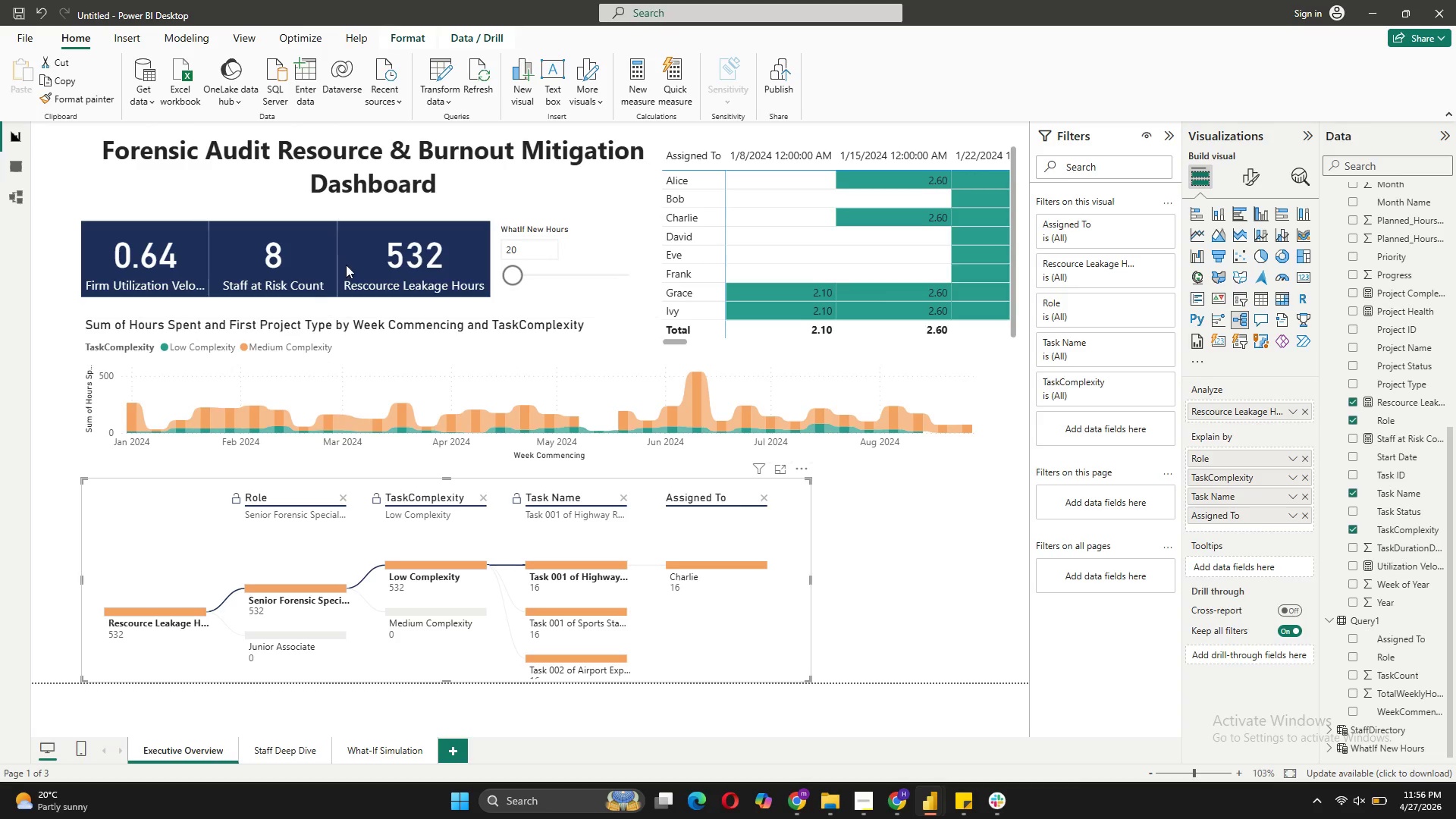 
left_click([885, 507])
 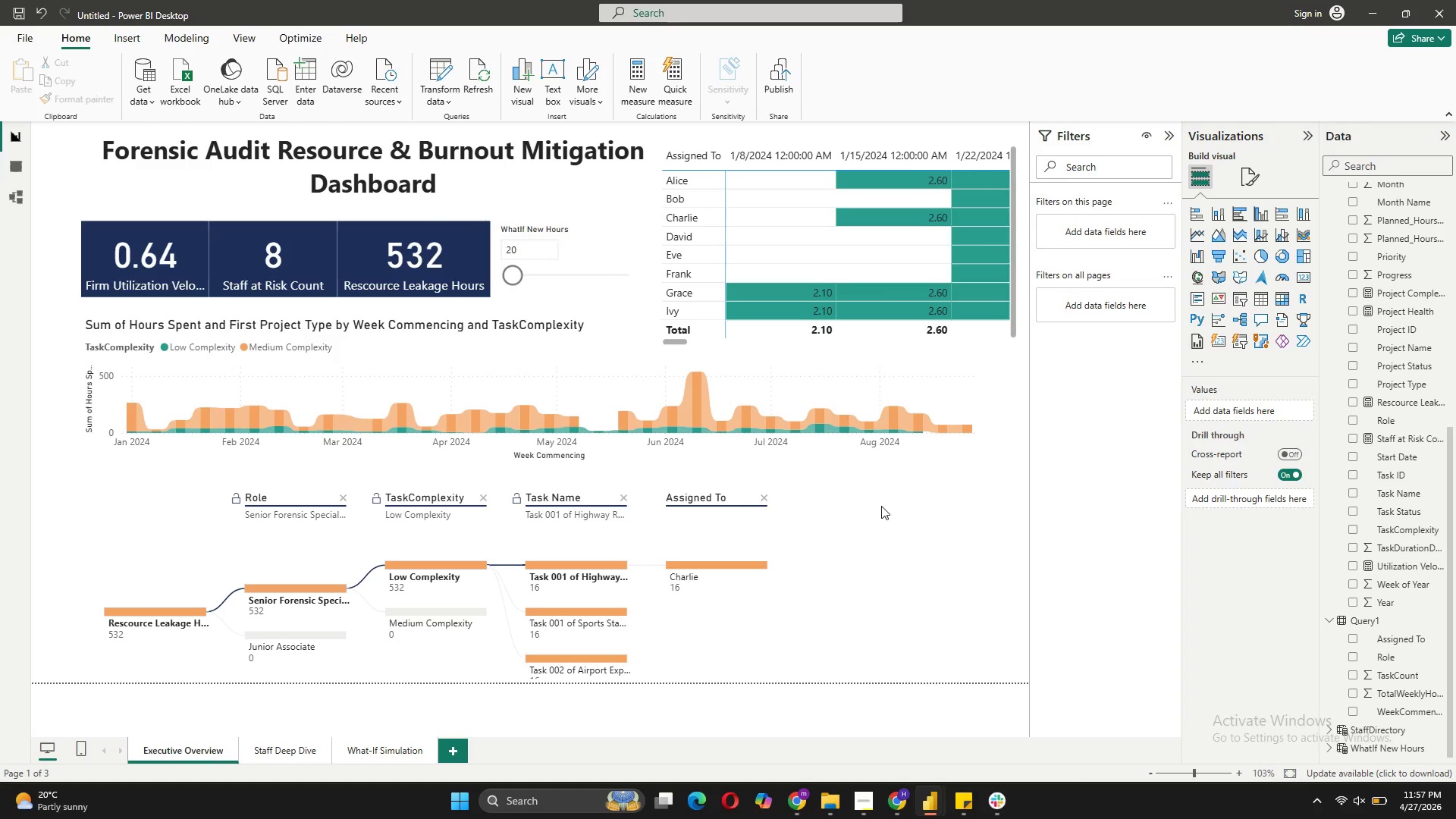 
left_click([438, 254])
 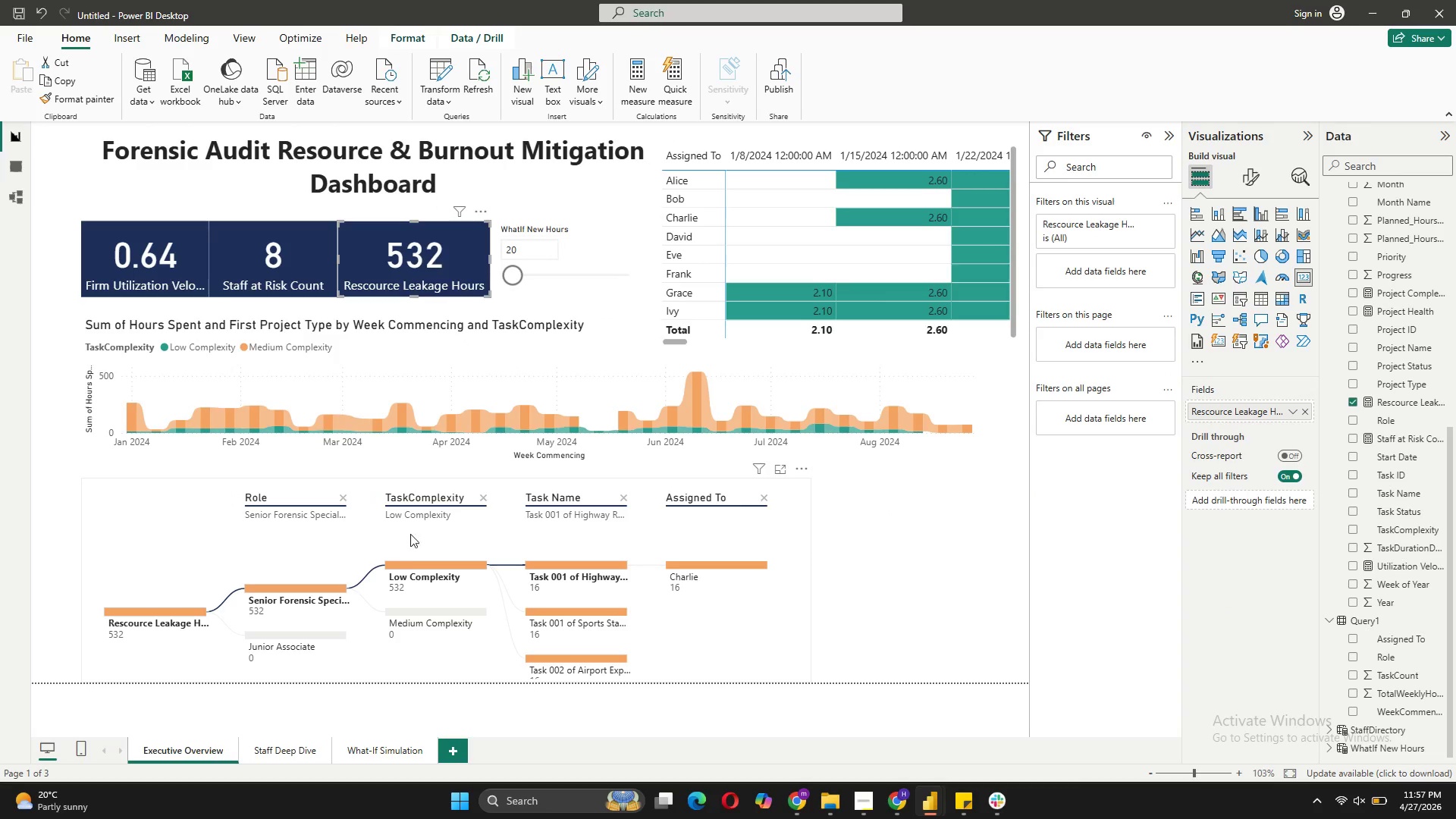 
left_click([428, 567])
 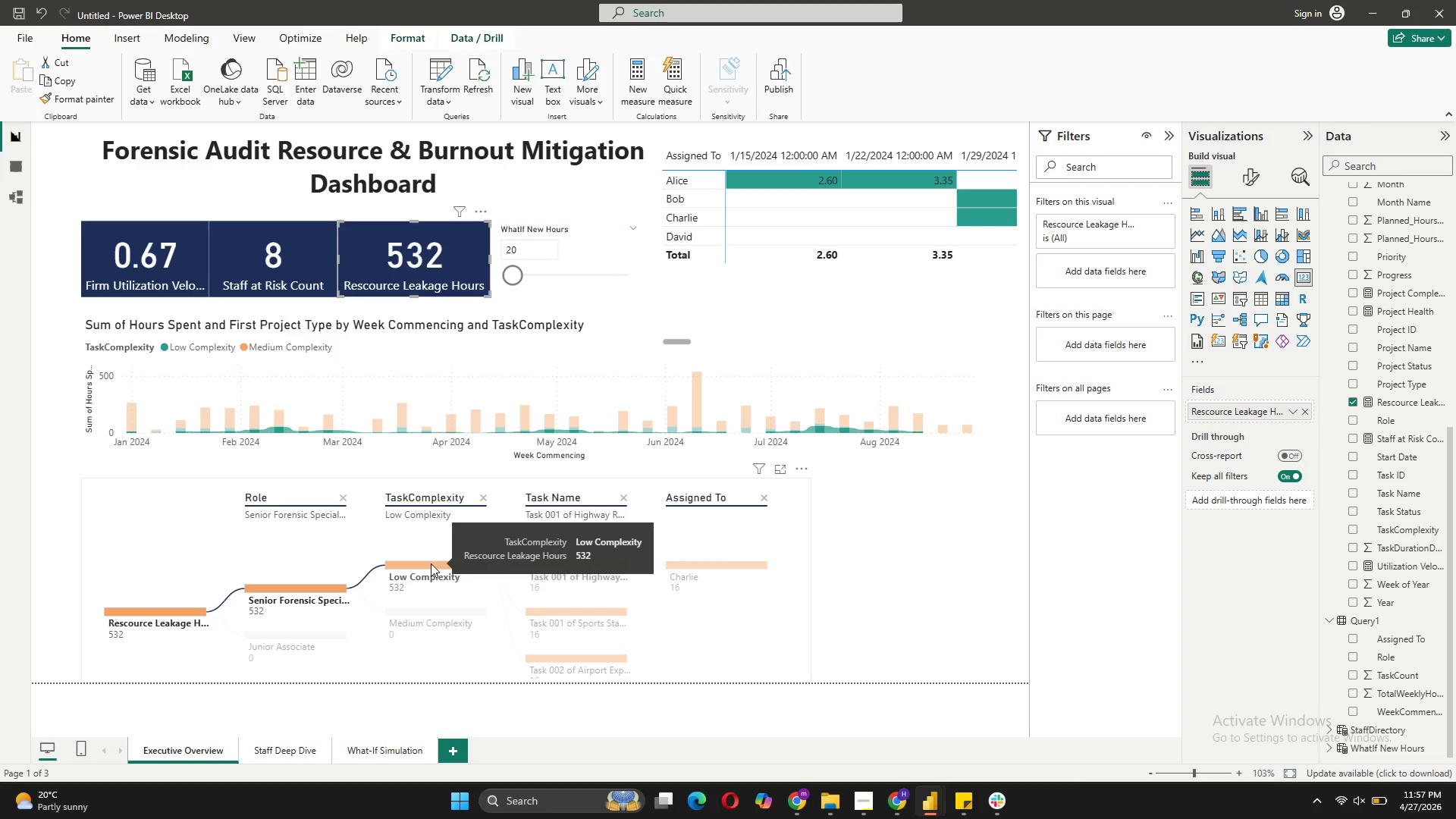 
wait(5.2)
 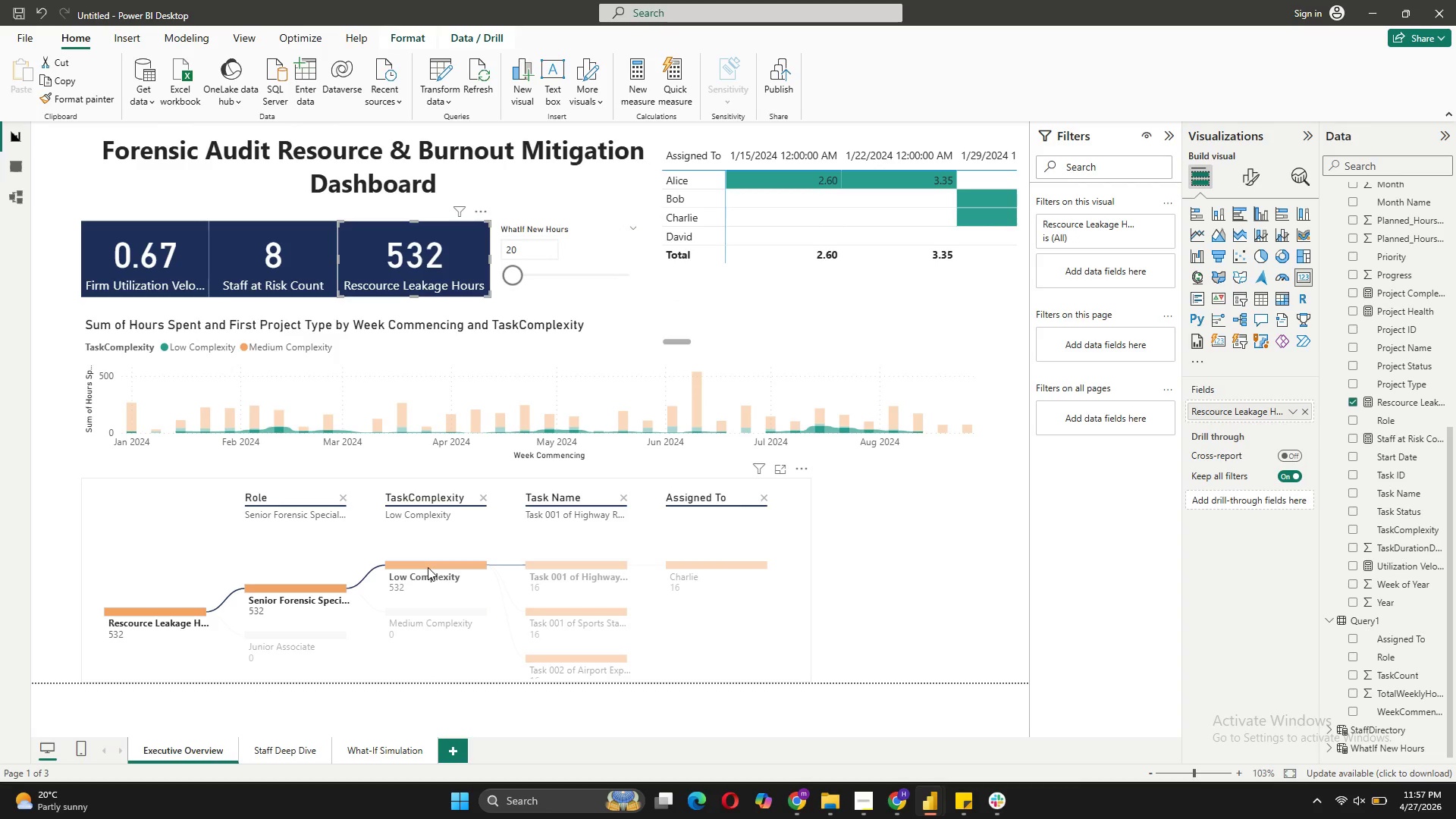 
left_click([560, 561])
 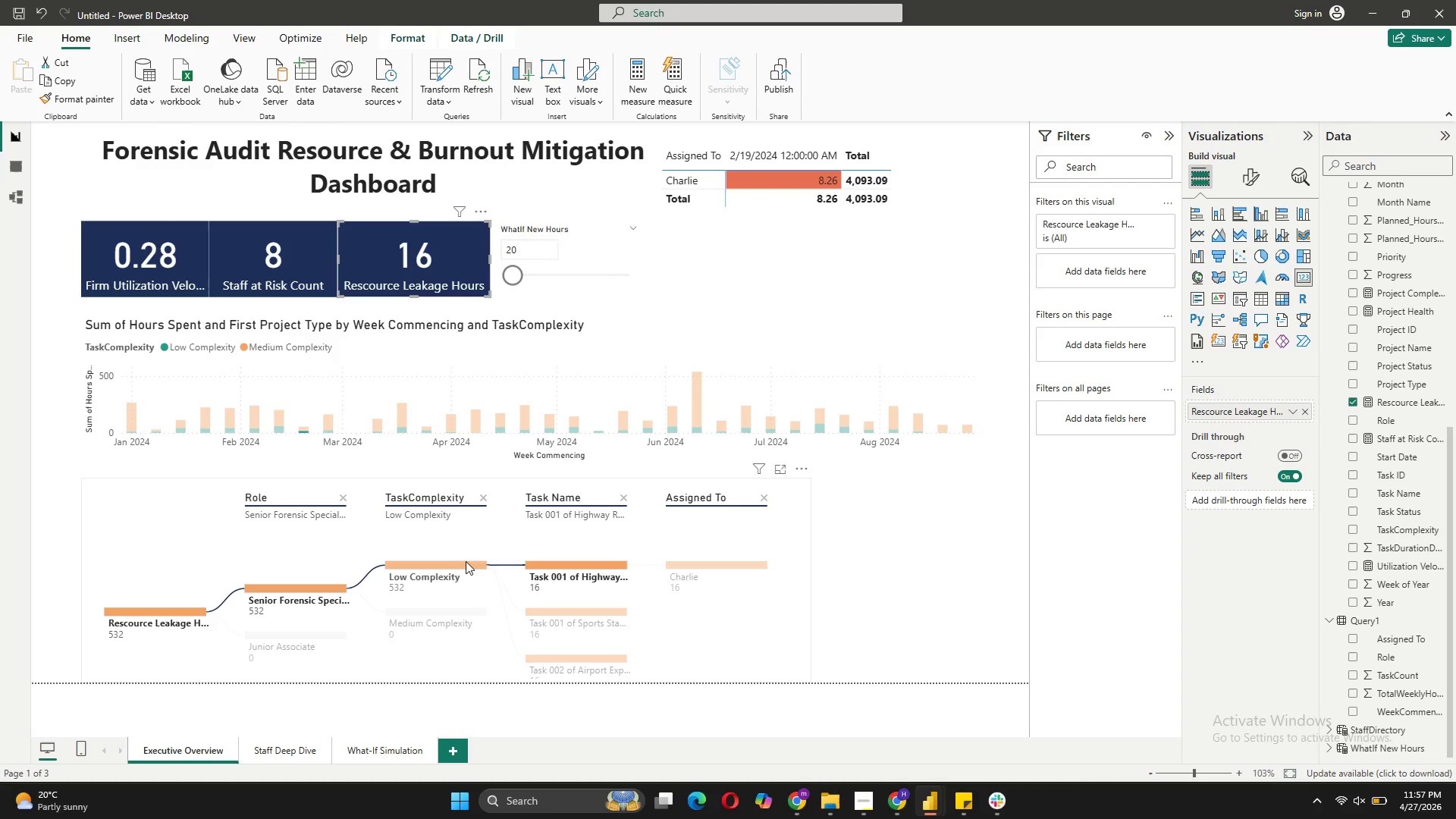 
left_click([467, 568])
 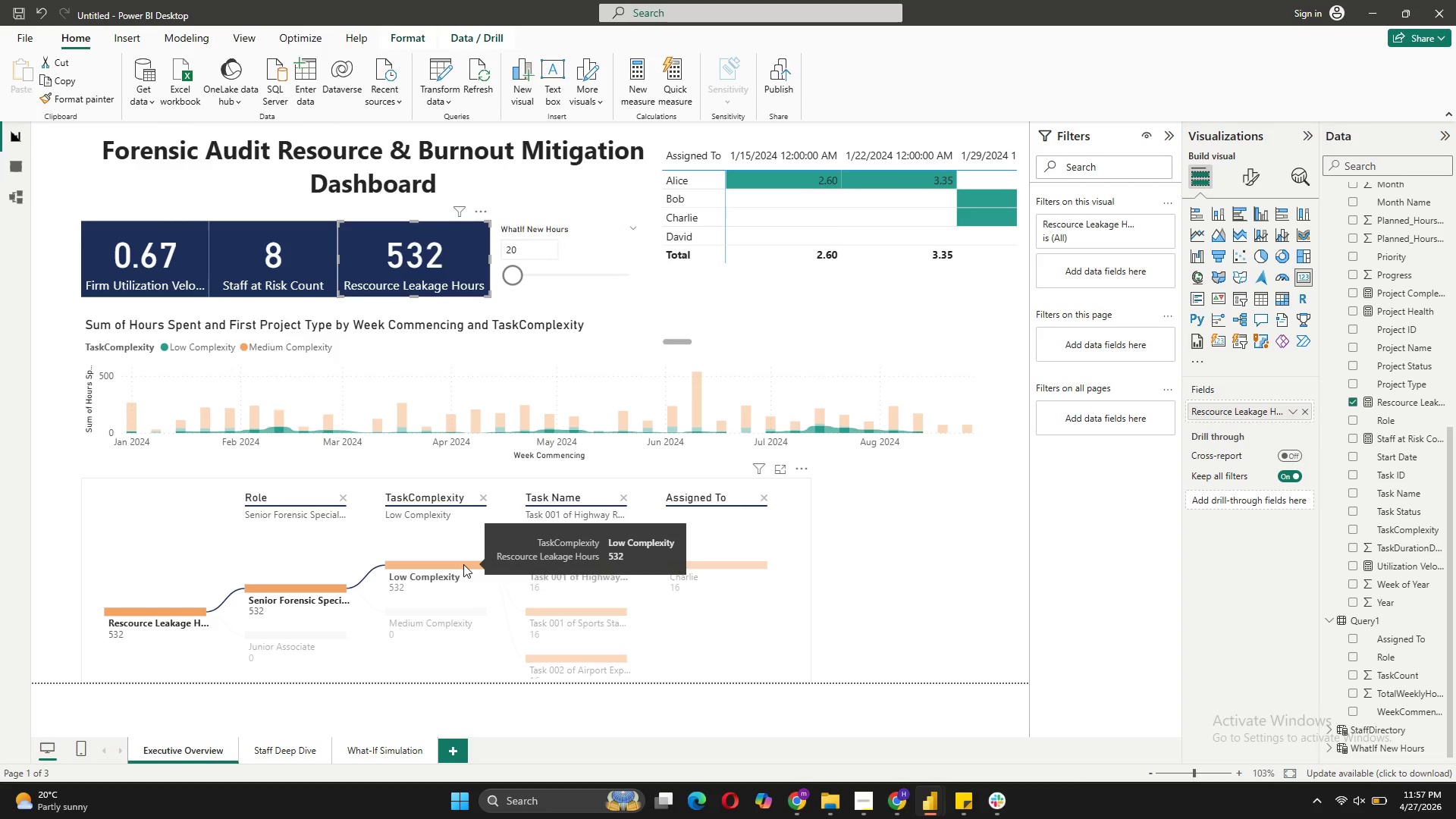 
left_click([463, 564])
 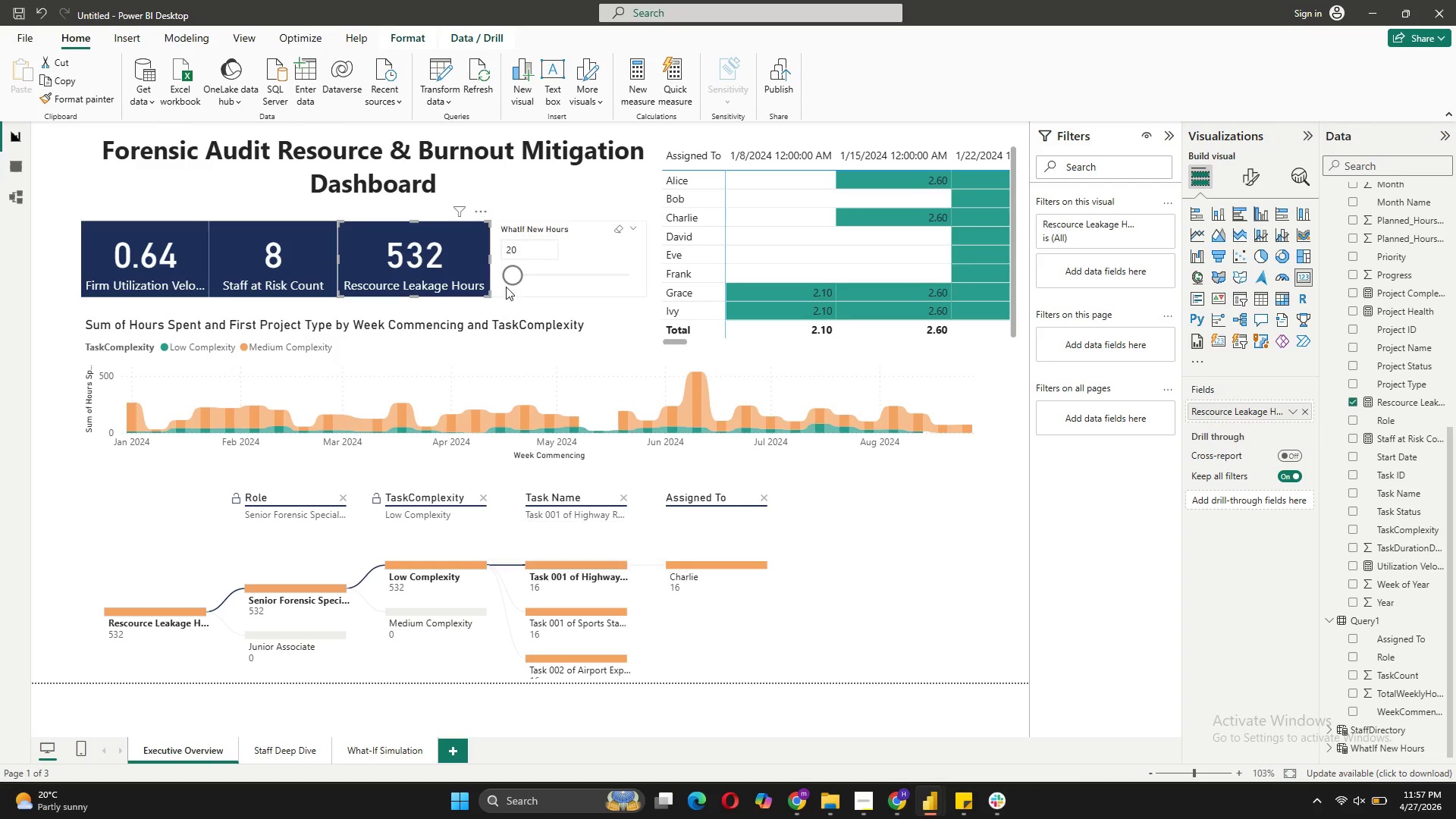 
left_click_drag(start_coordinate=[515, 277], to_coordinate=[486, 277])
 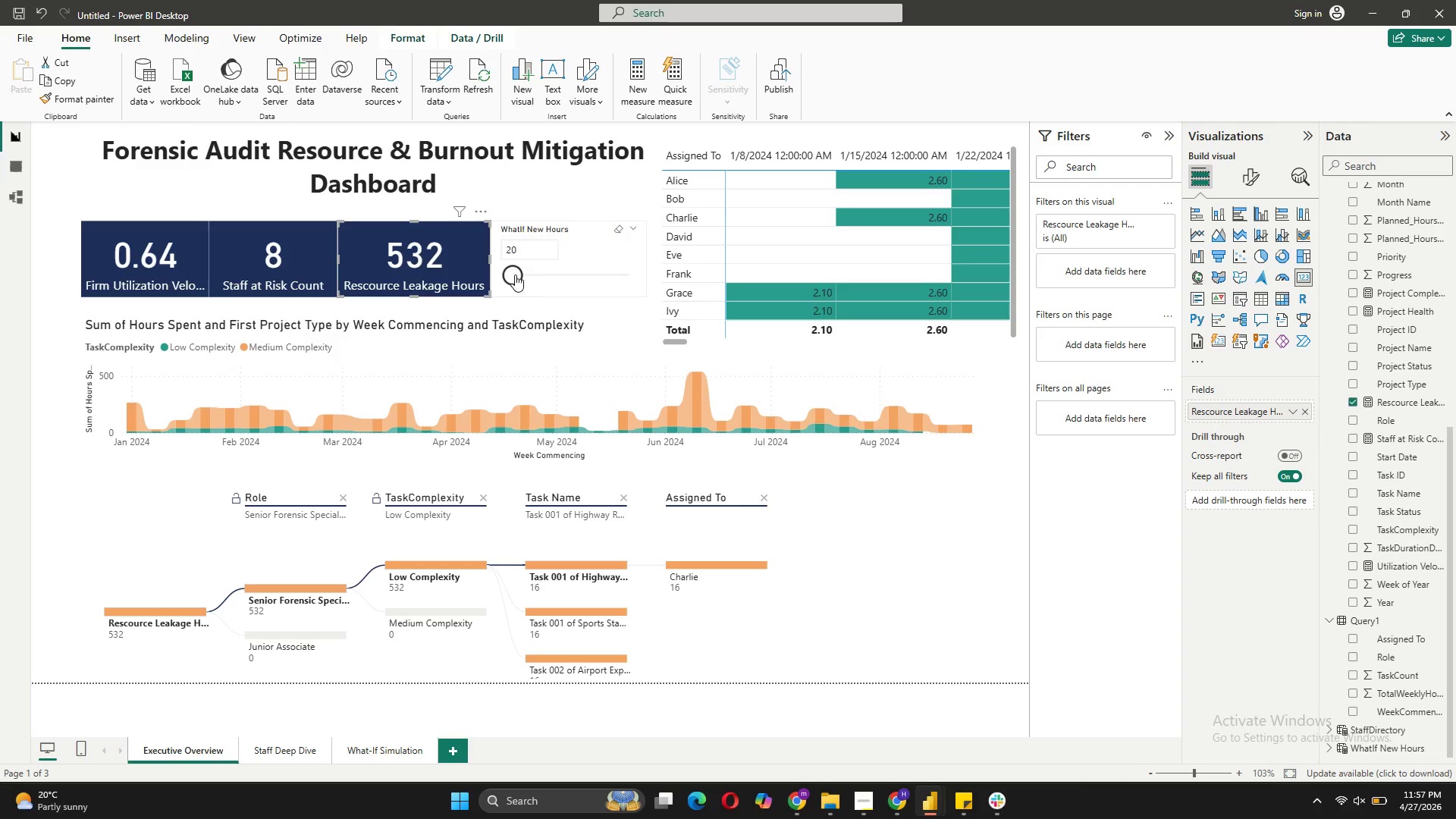 
left_click_drag(start_coordinate=[515, 275], to_coordinate=[482, 270])
 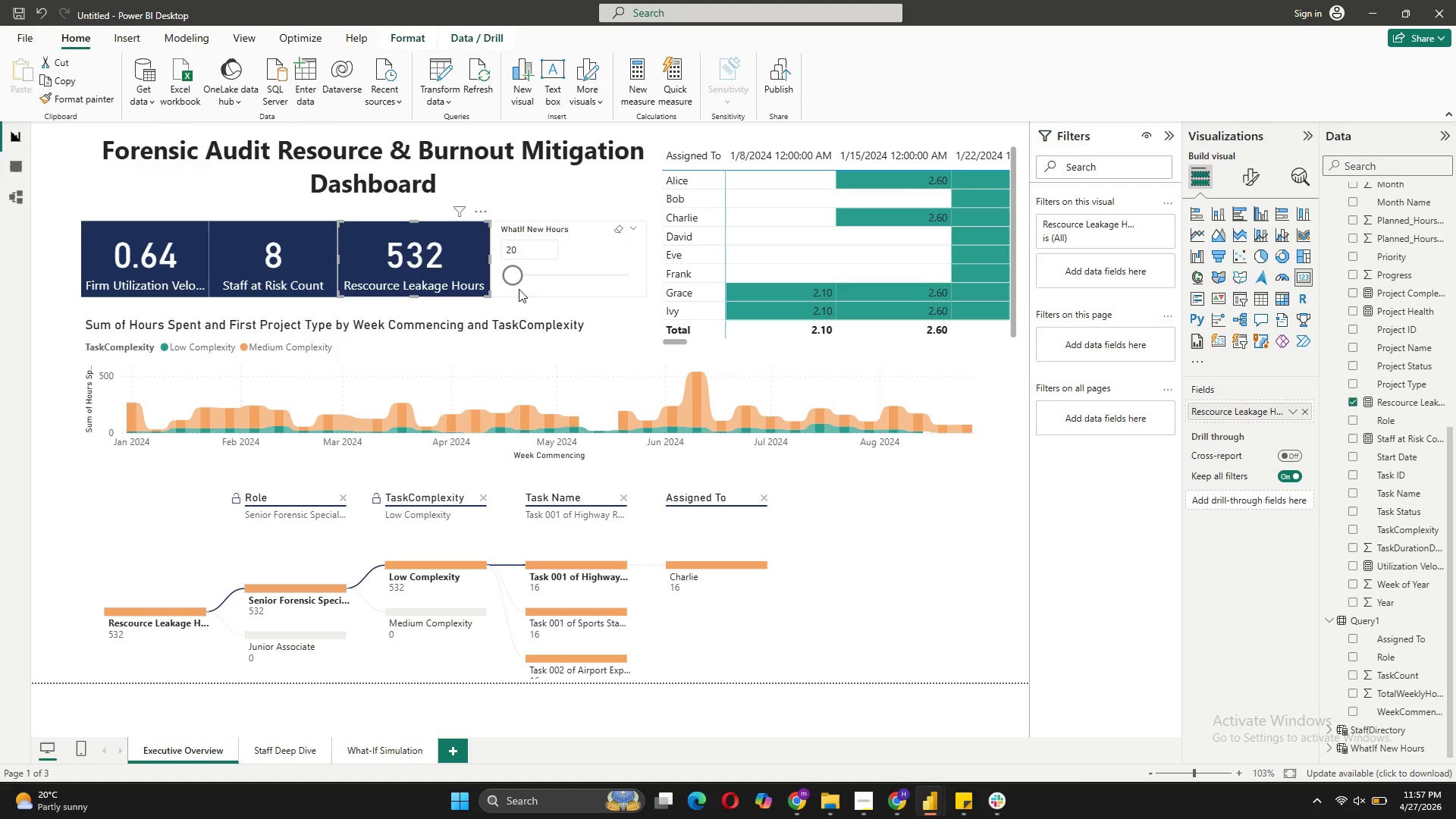 
left_click_drag(start_coordinate=[518, 274], to_coordinate=[545, 268])
 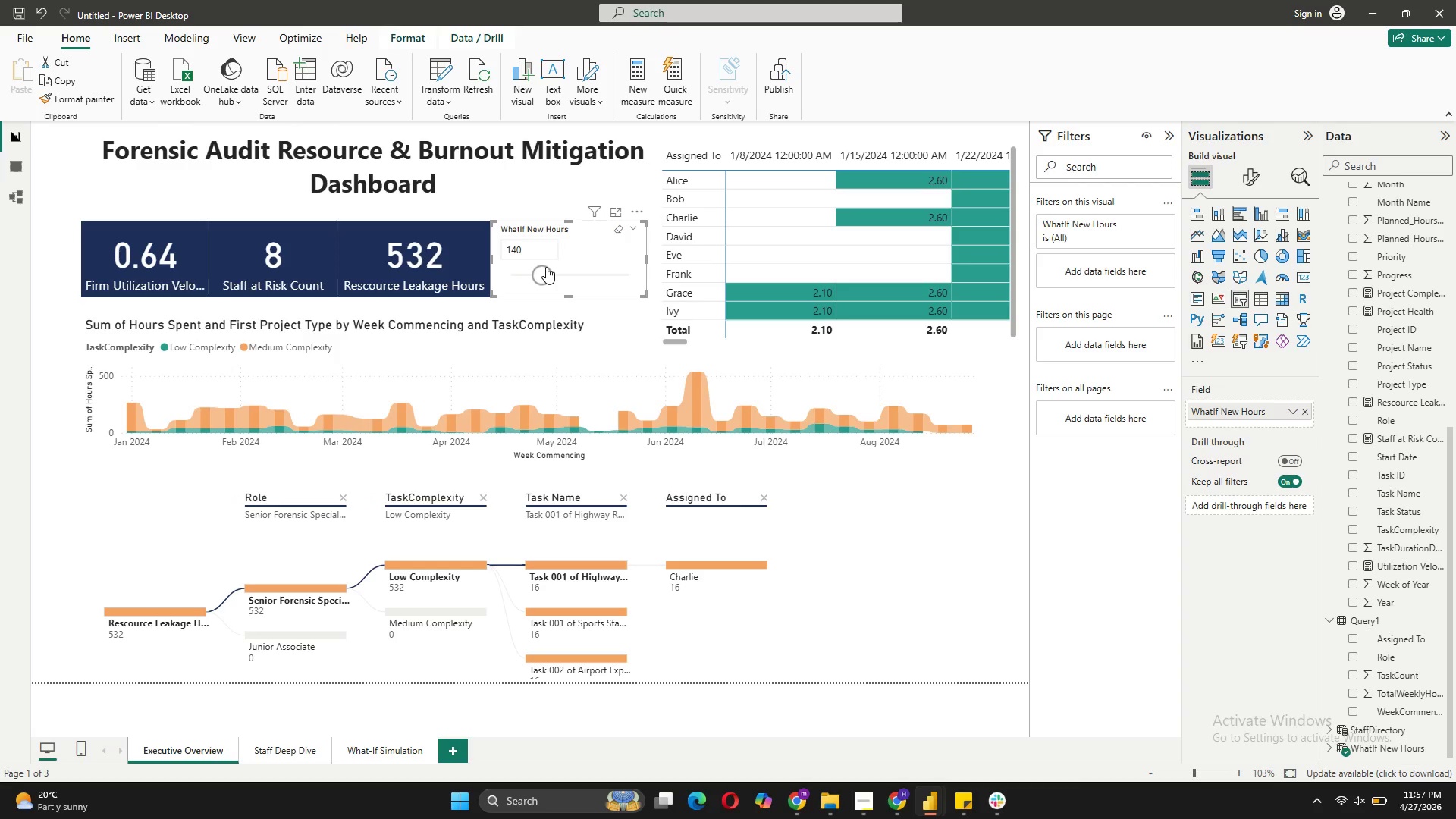 
left_click_drag(start_coordinate=[542, 269], to_coordinate=[476, 274])
 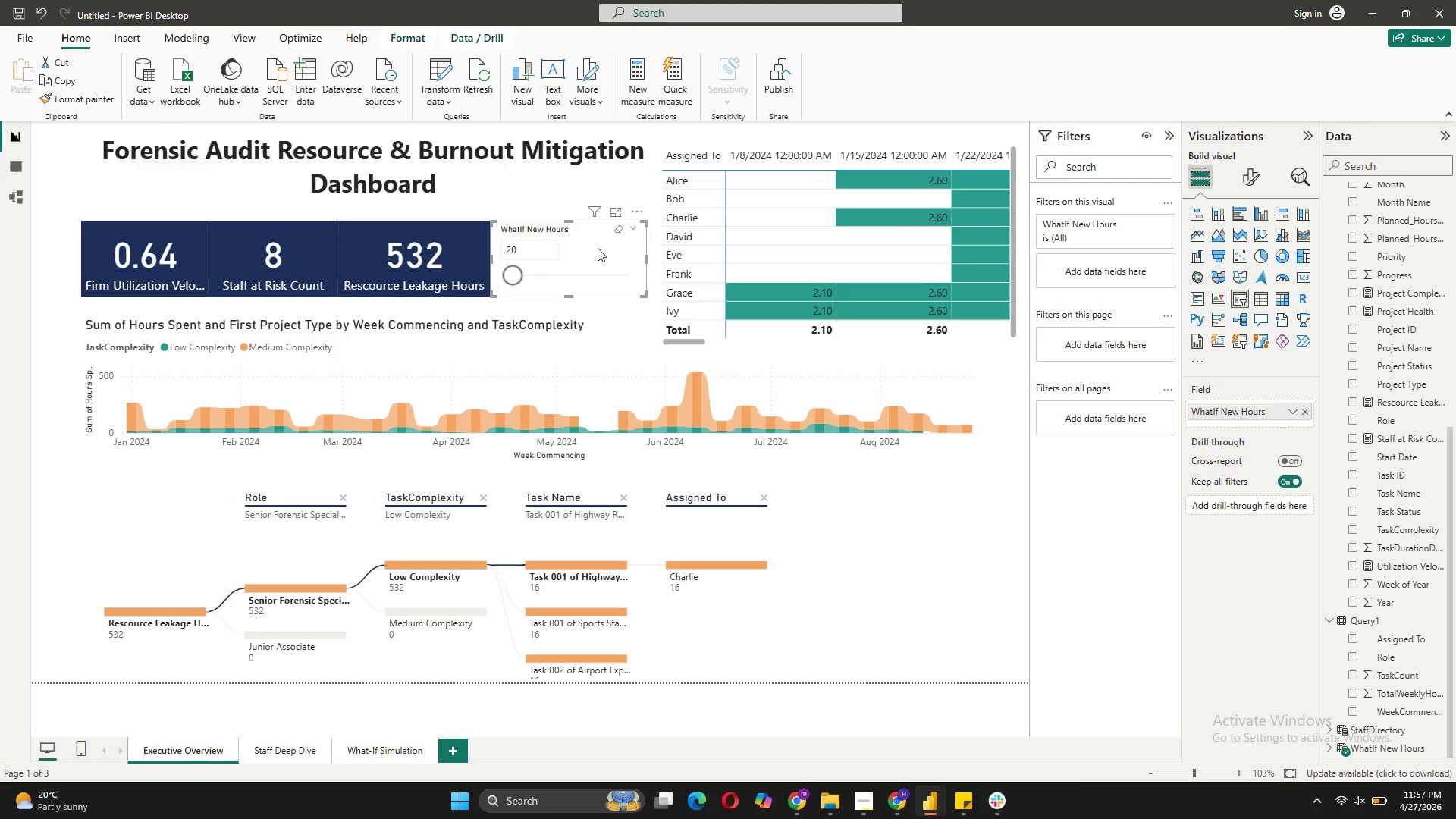 
left_click([626, 244])
 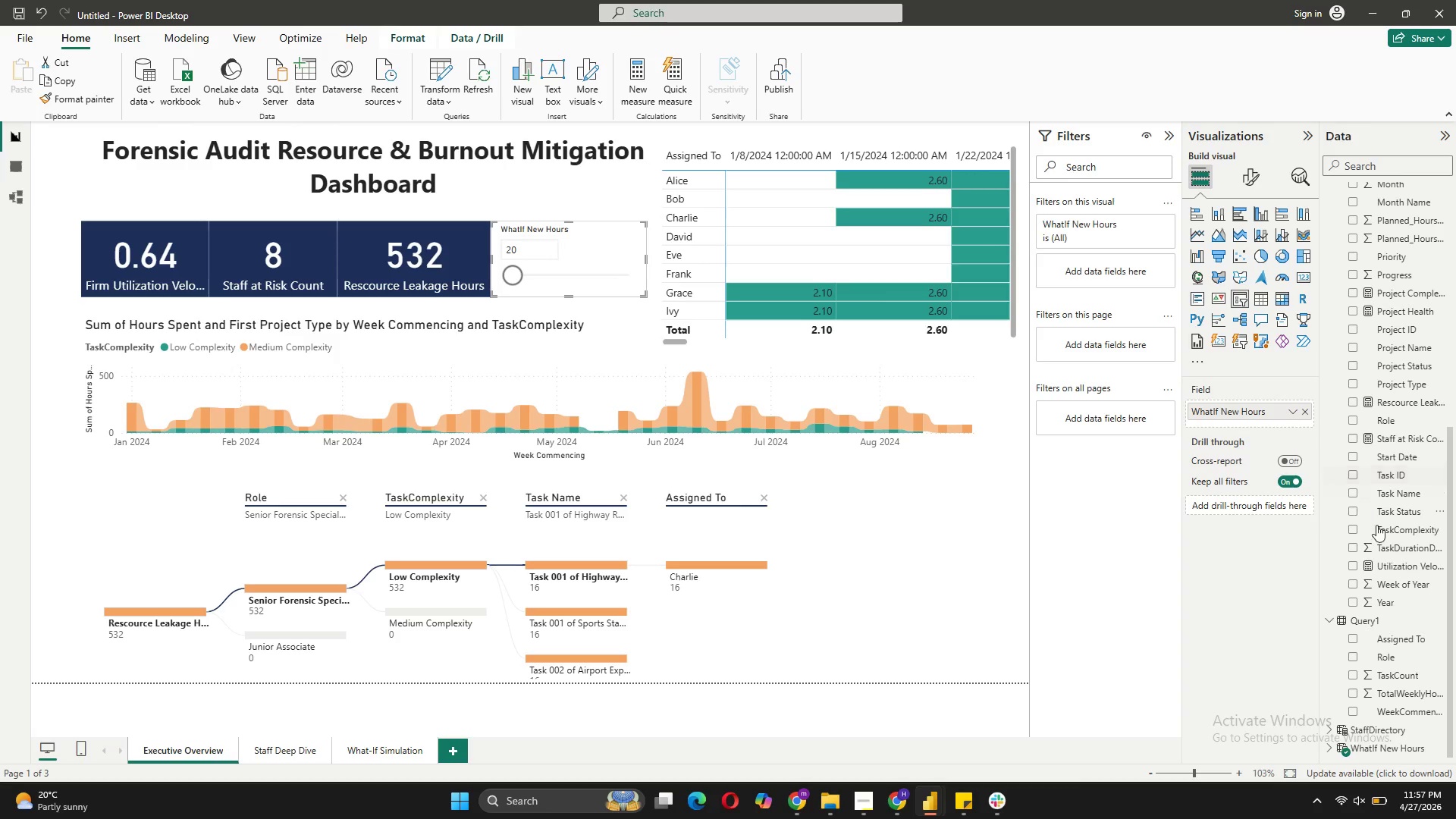 
scroll: coordinate [1423, 597], scroll_direction: down, amount: 7.0
 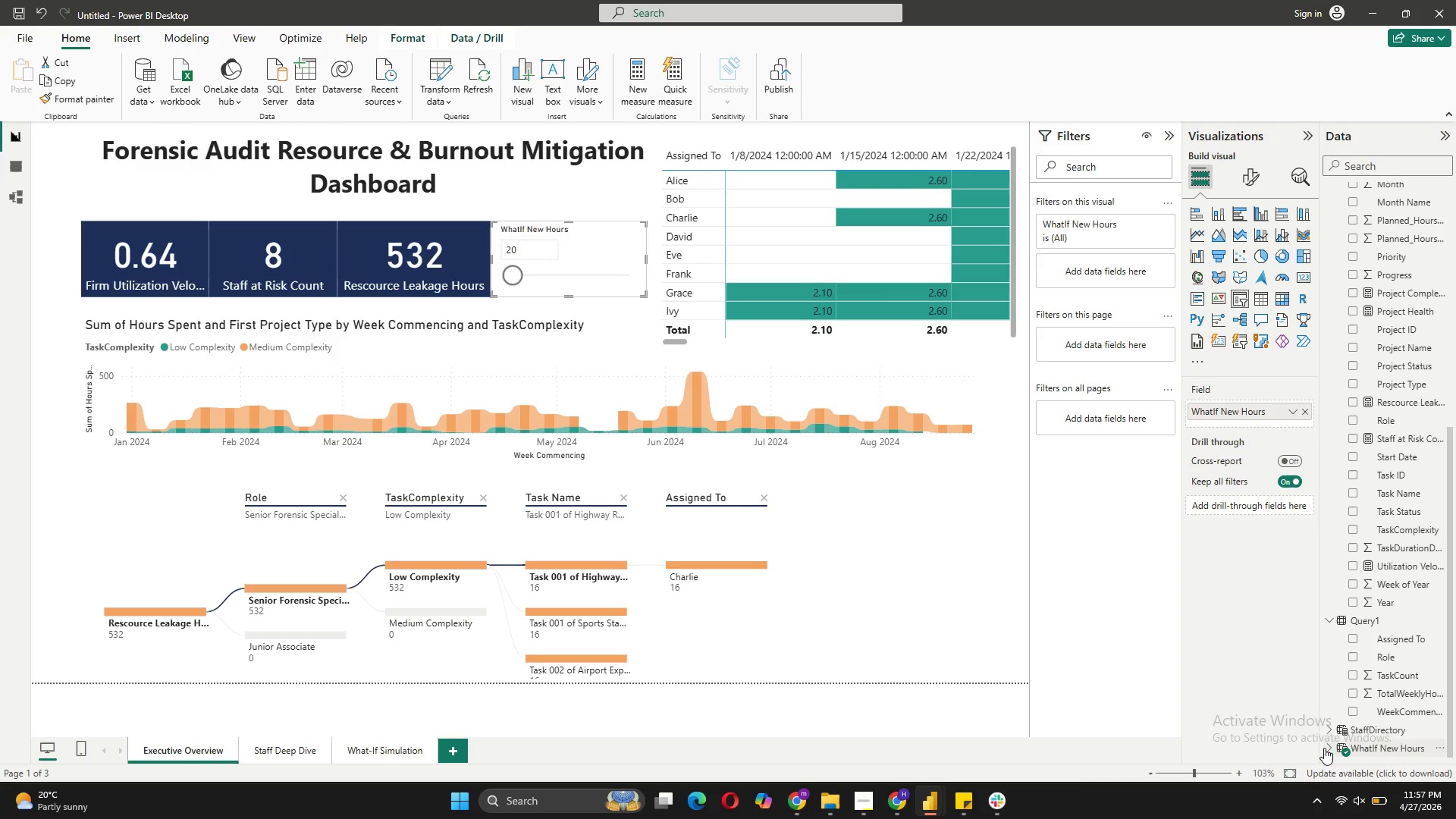 
left_click([1326, 747])
 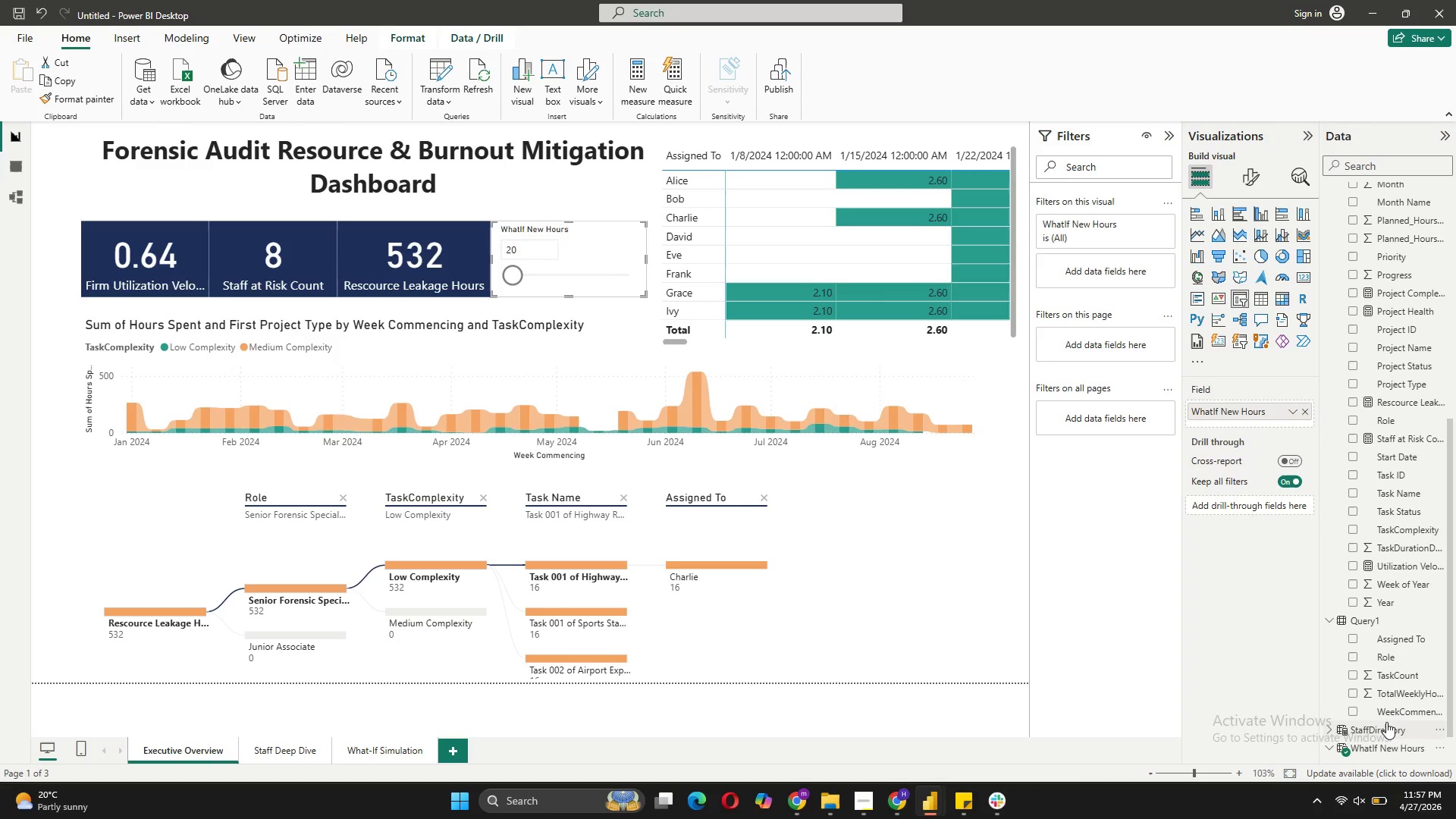 
scroll: coordinate [1386, 722], scroll_direction: down, amount: 5.0
 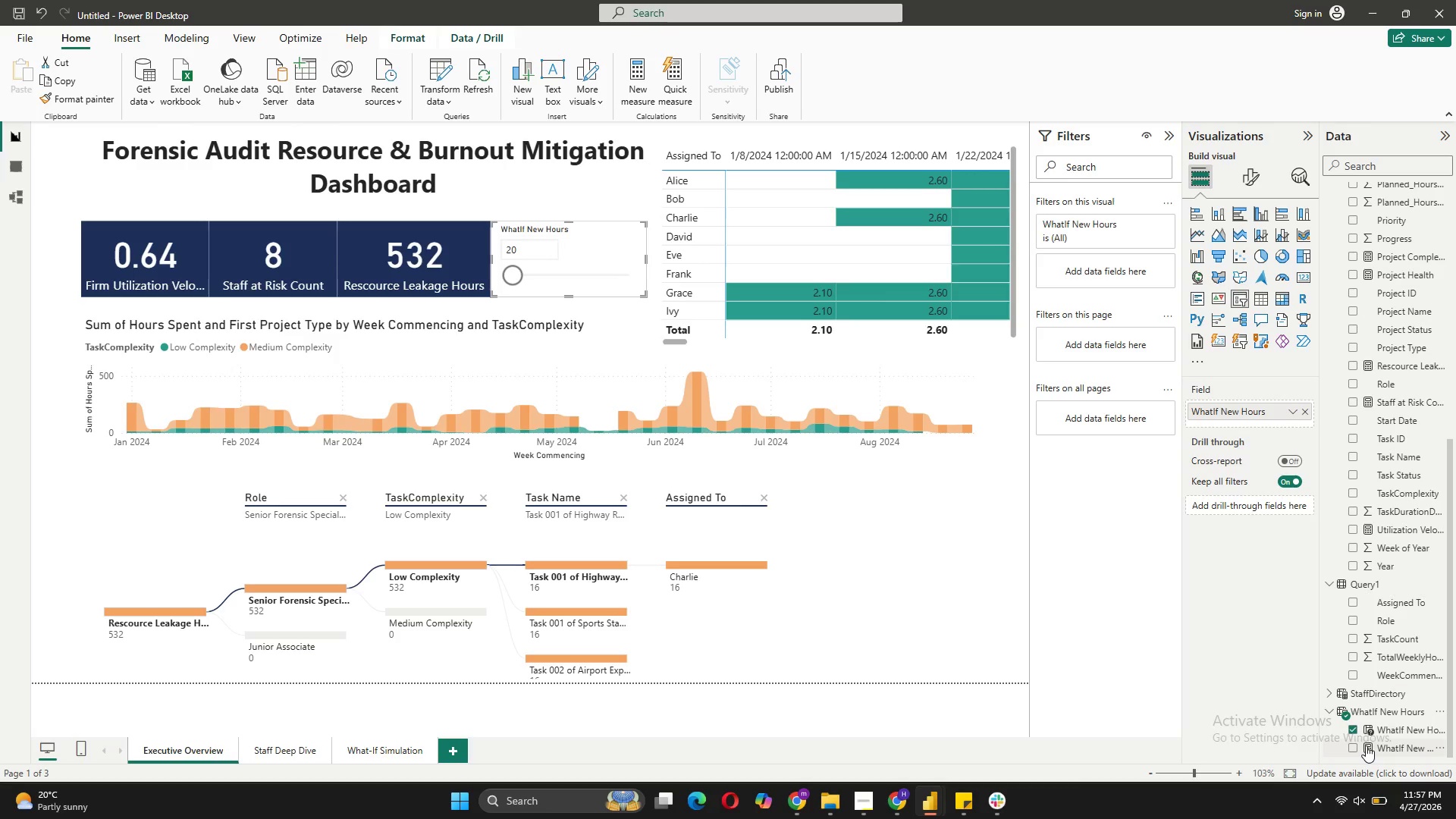 
left_click([1366, 745])
 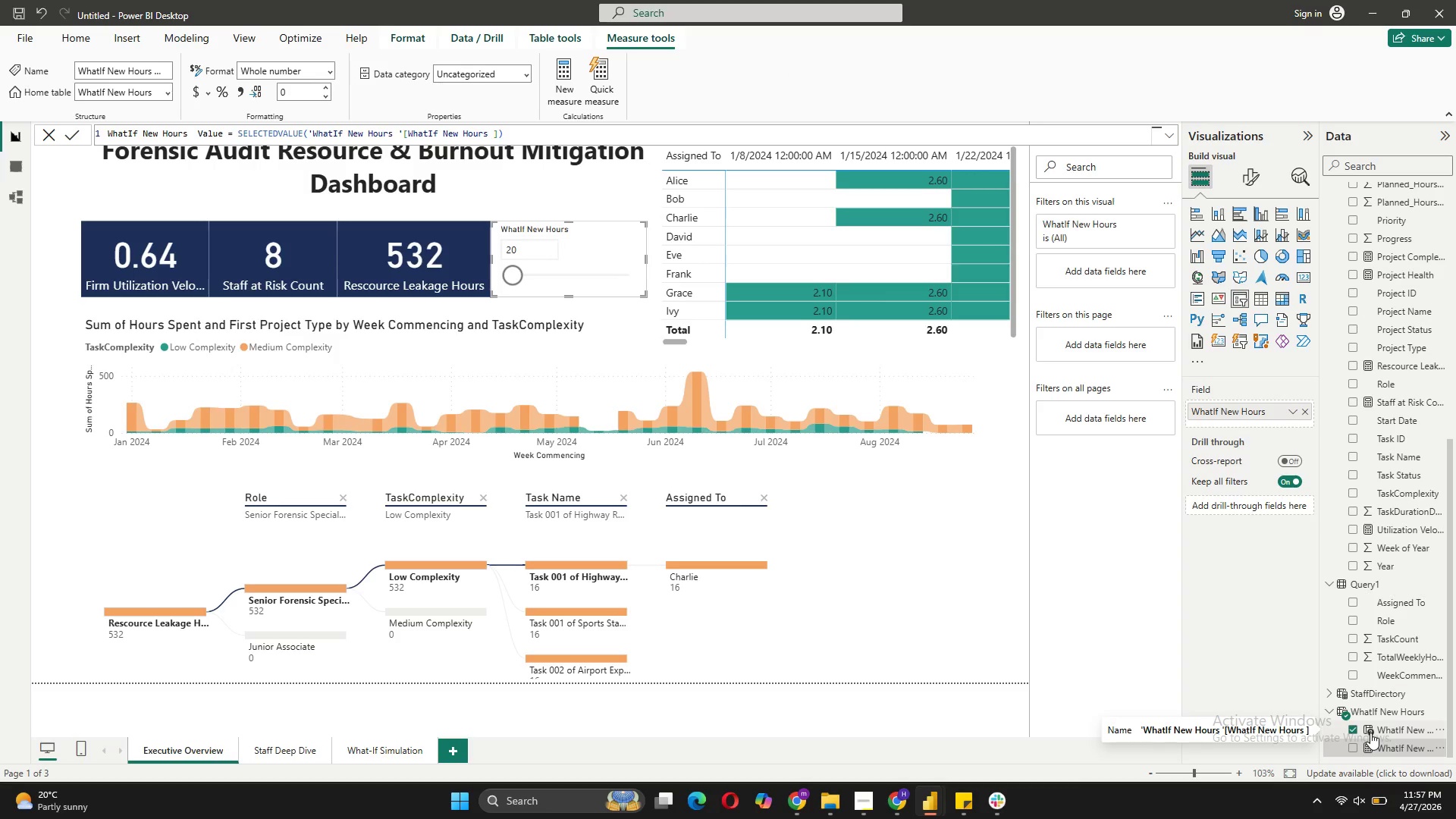 
left_click([1370, 727])
 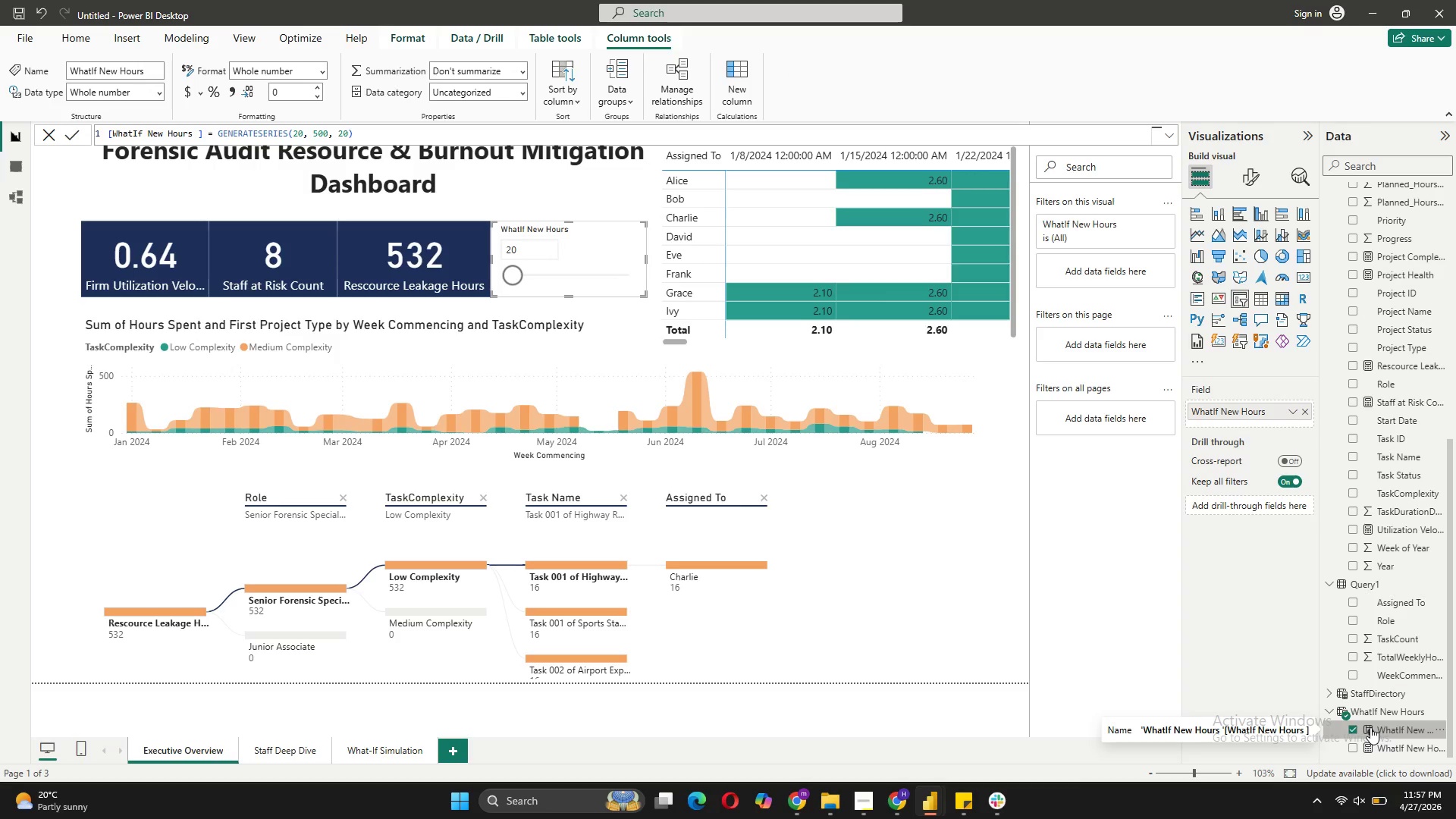 
wait(6.89)
 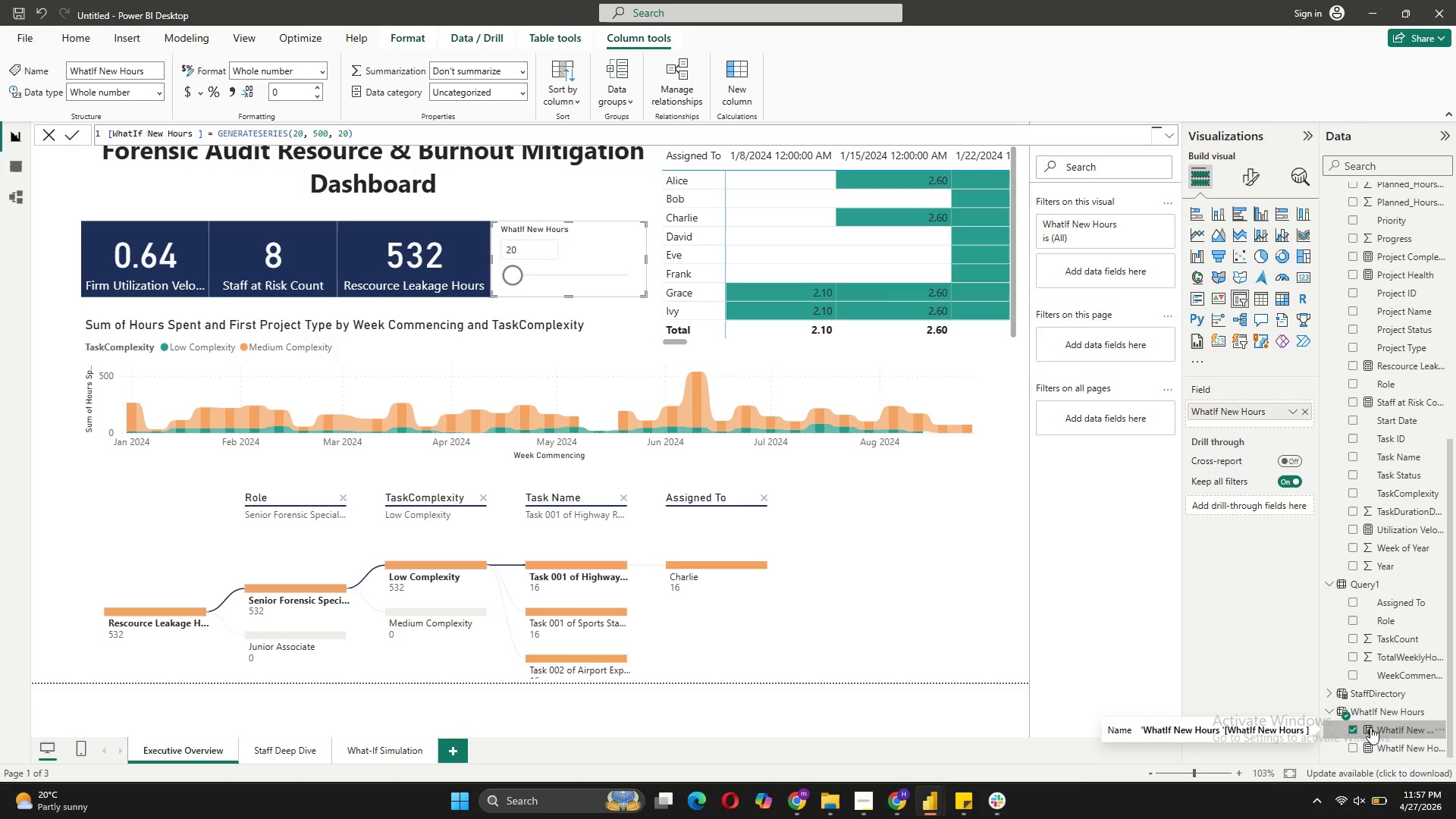 
mouse_move([1383, 702])
 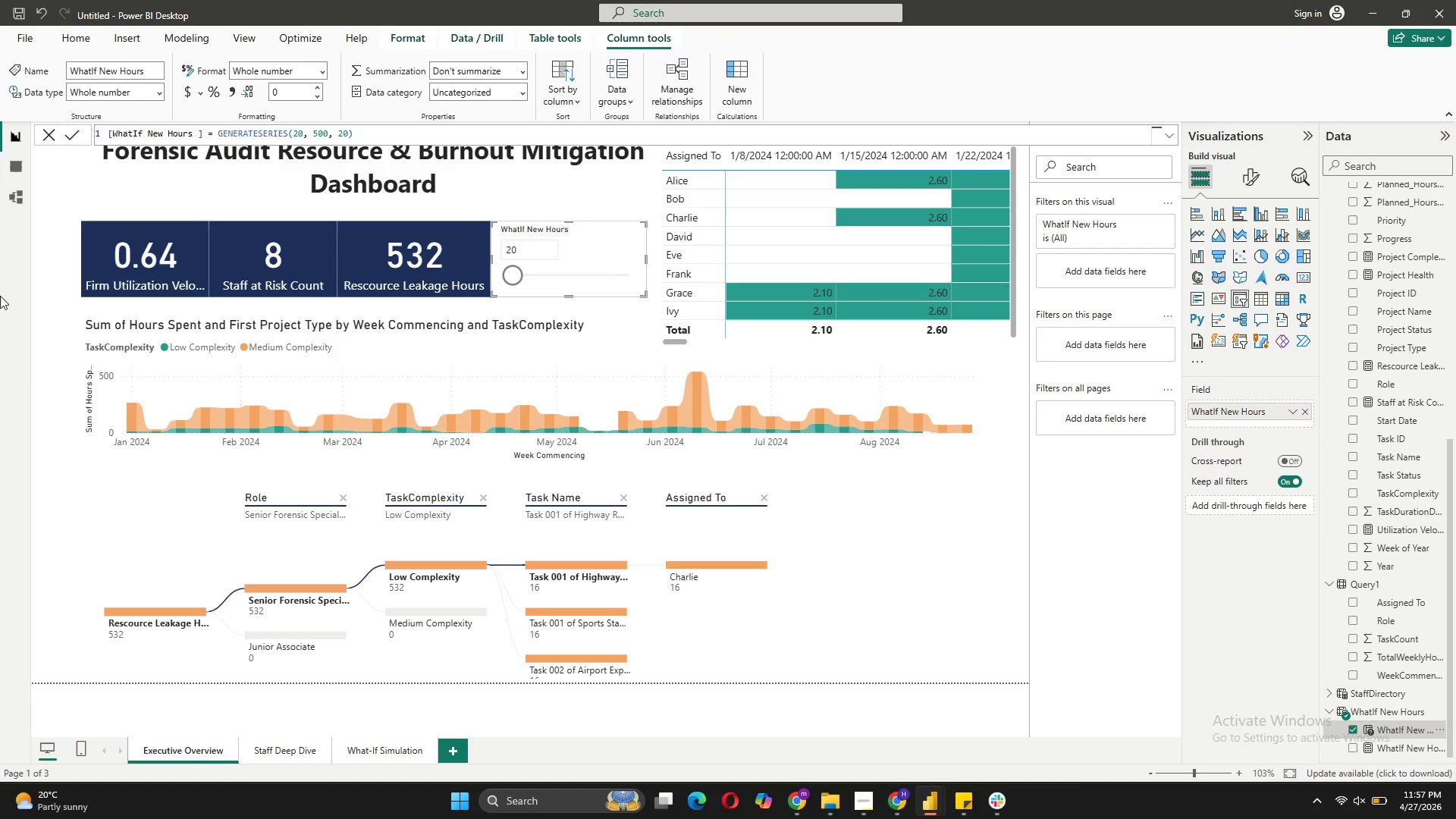 
left_click([16, 184])
 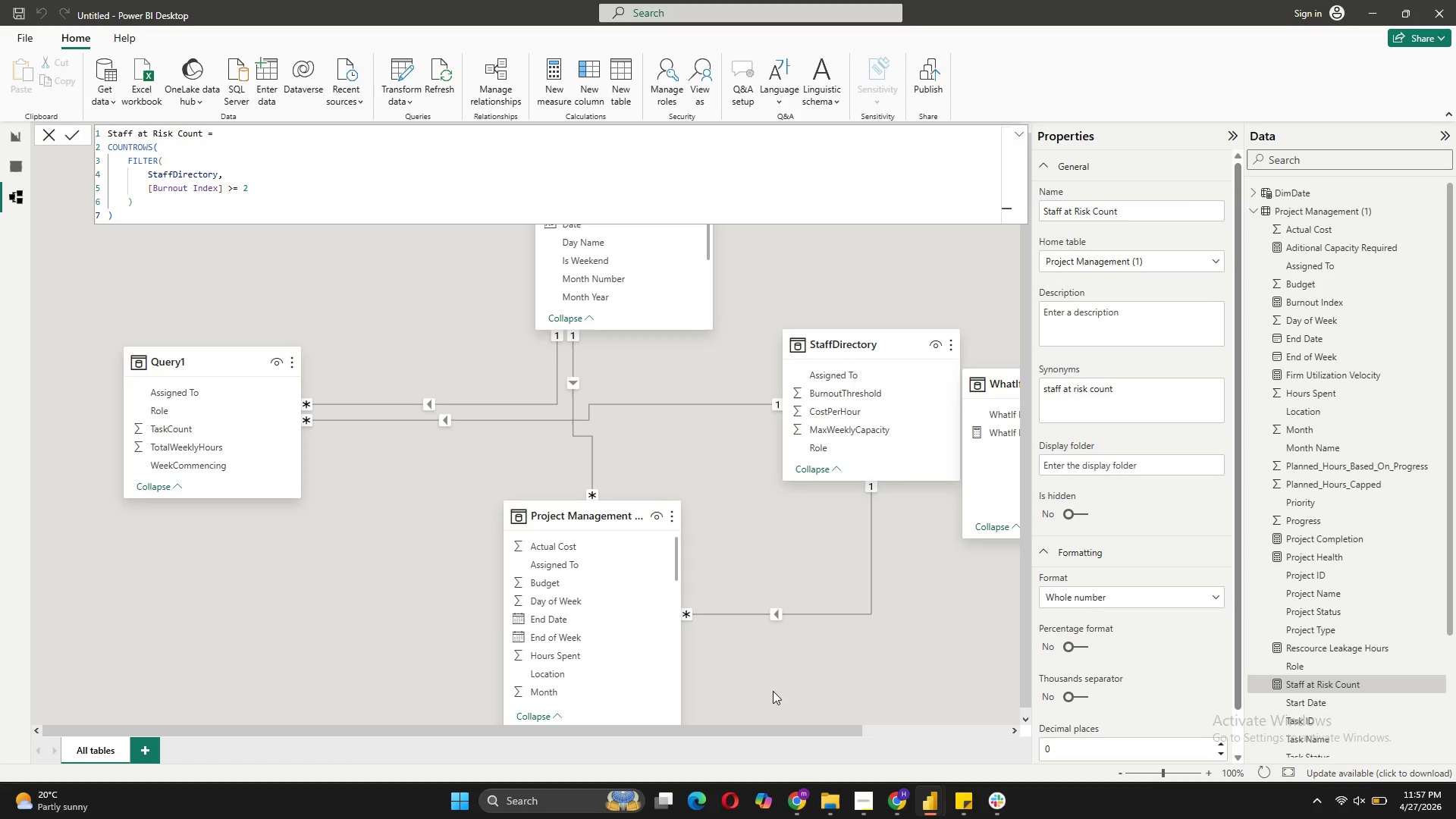 
left_click_drag(start_coordinate=[724, 673], to_coordinate=[571, 553])
 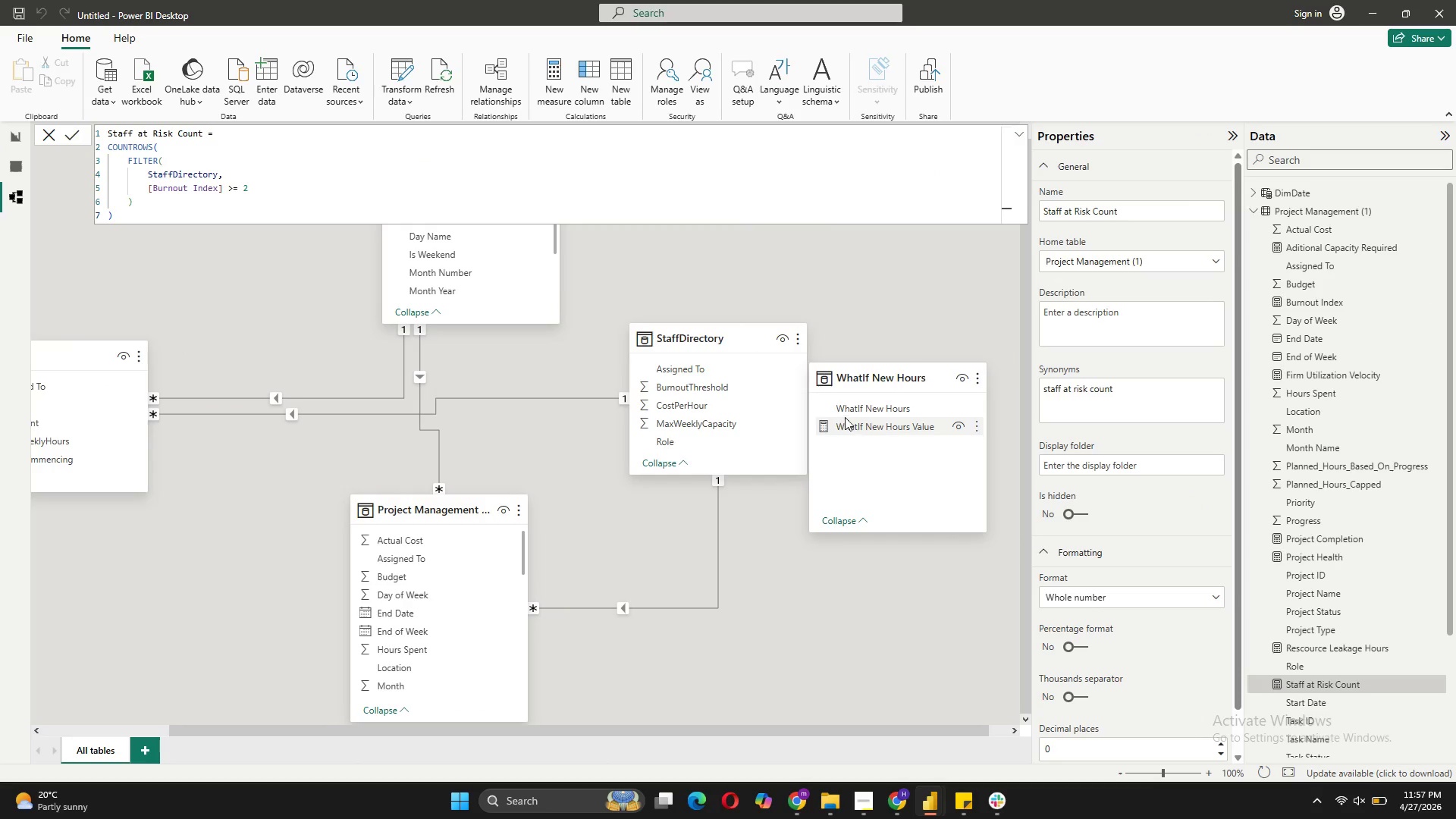 
left_click([853, 407])
 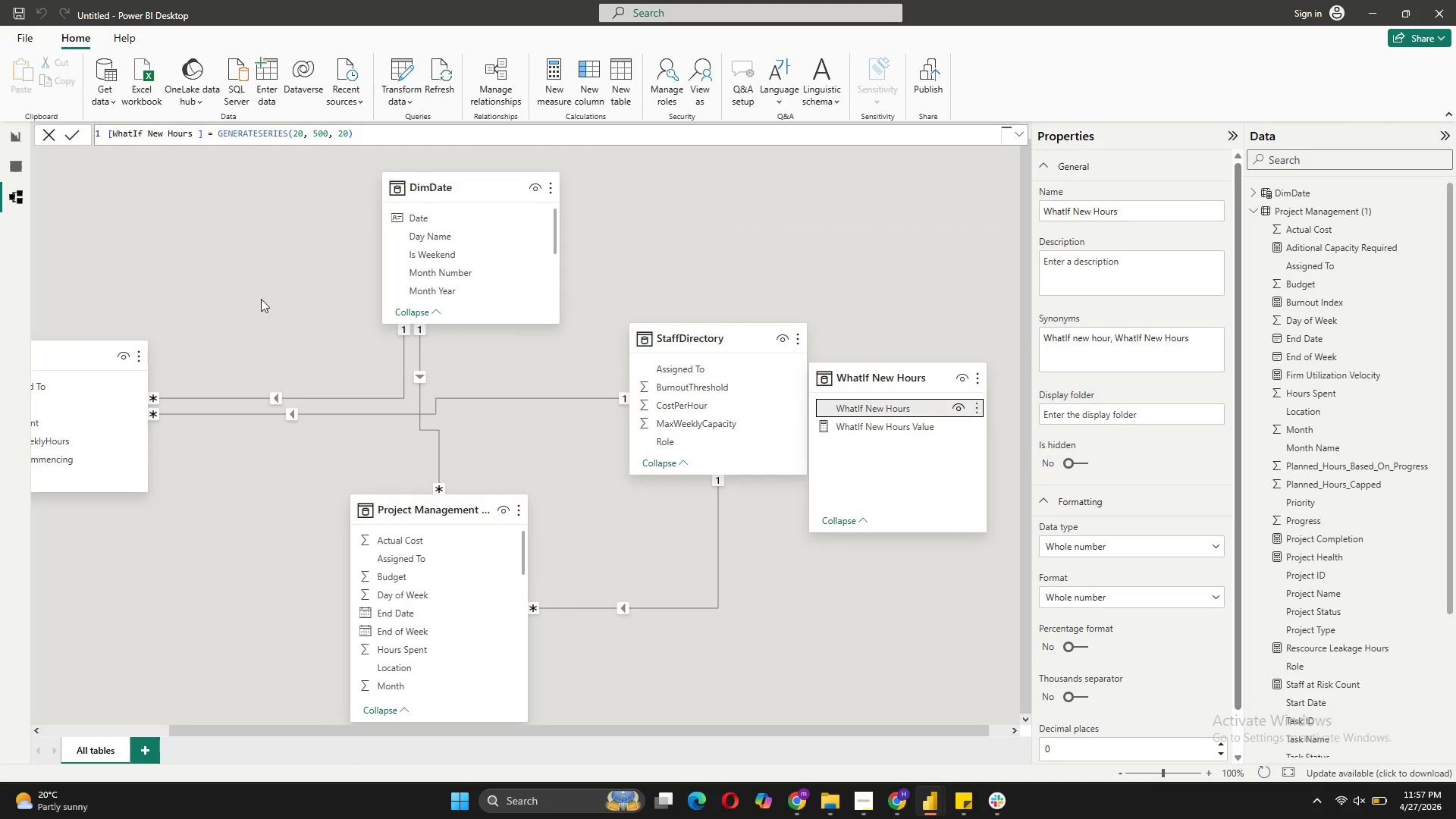 
left_click([8, 168])
 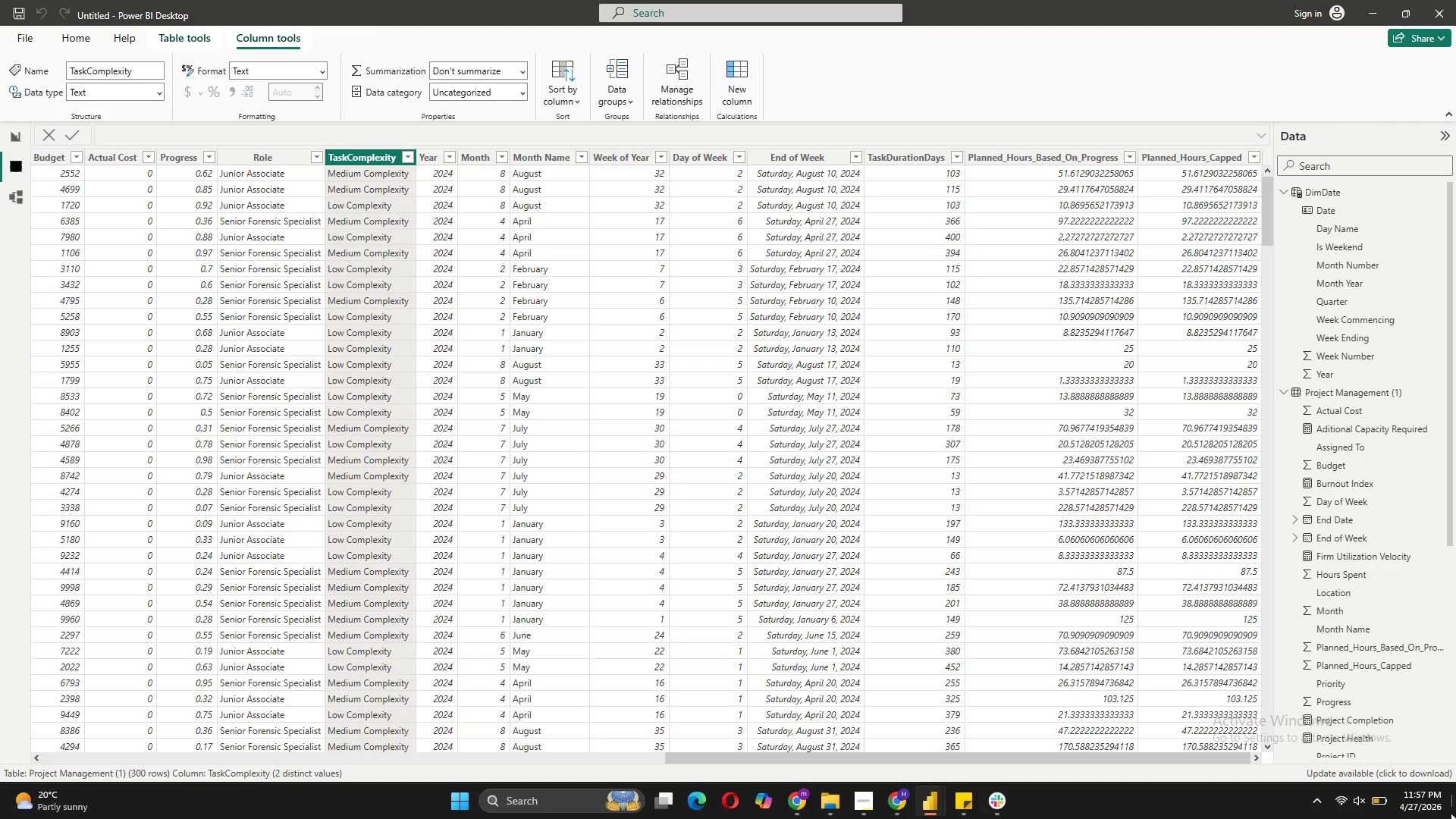 
scroll: coordinate [1339, 730], scroll_direction: down, amount: 11.0
 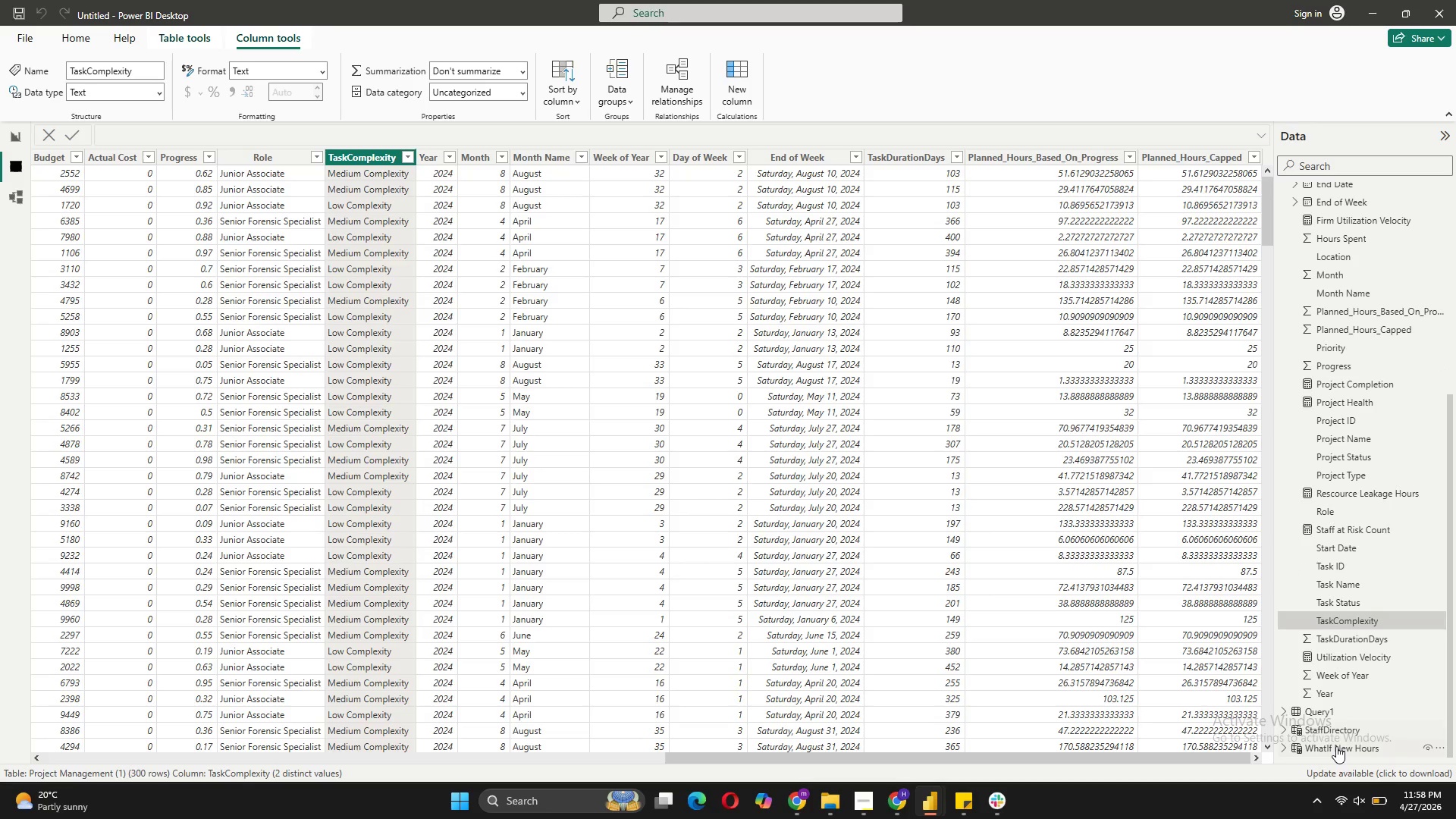 
left_click([1336, 746])
 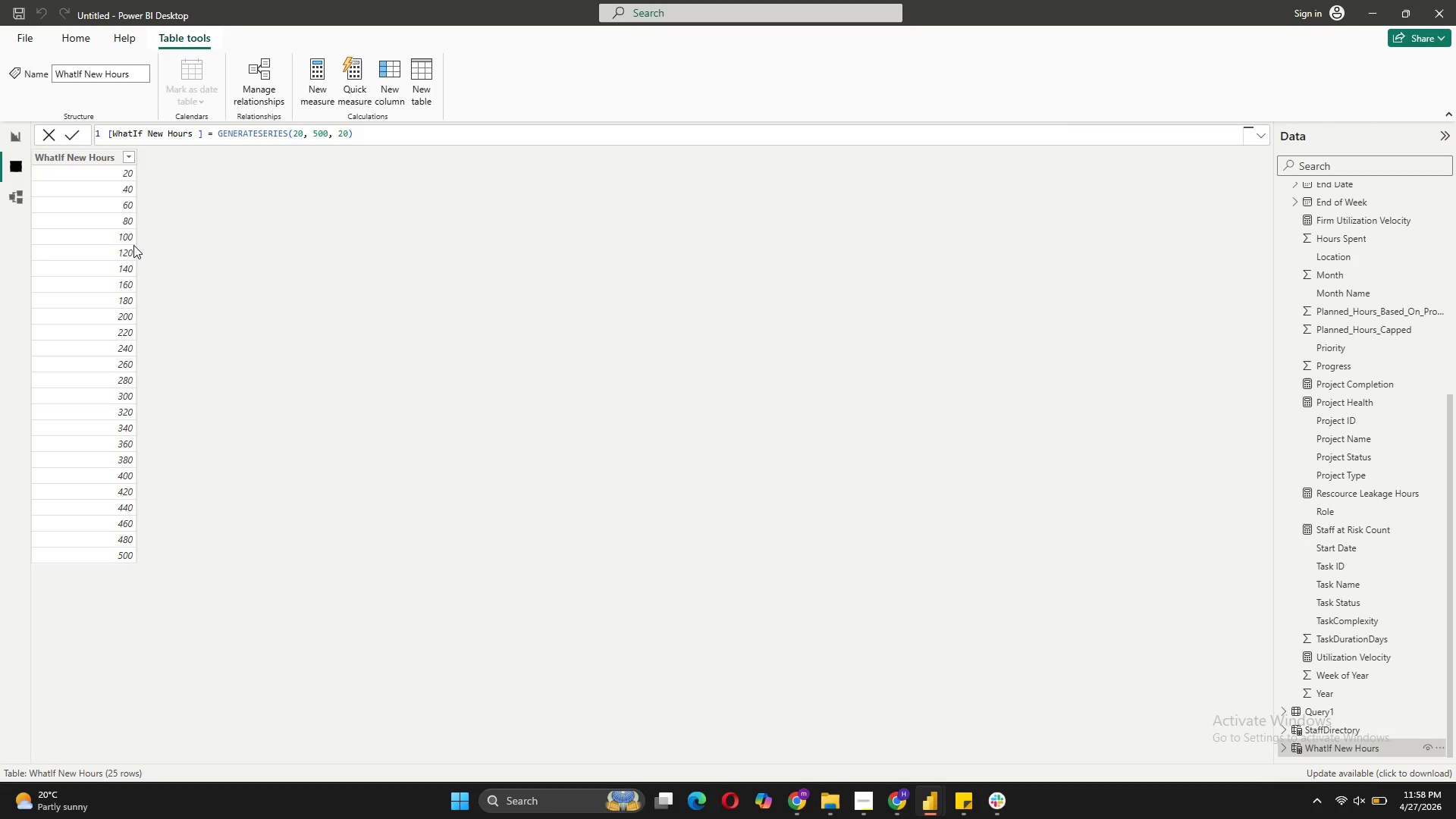 
left_click([6, 201])
 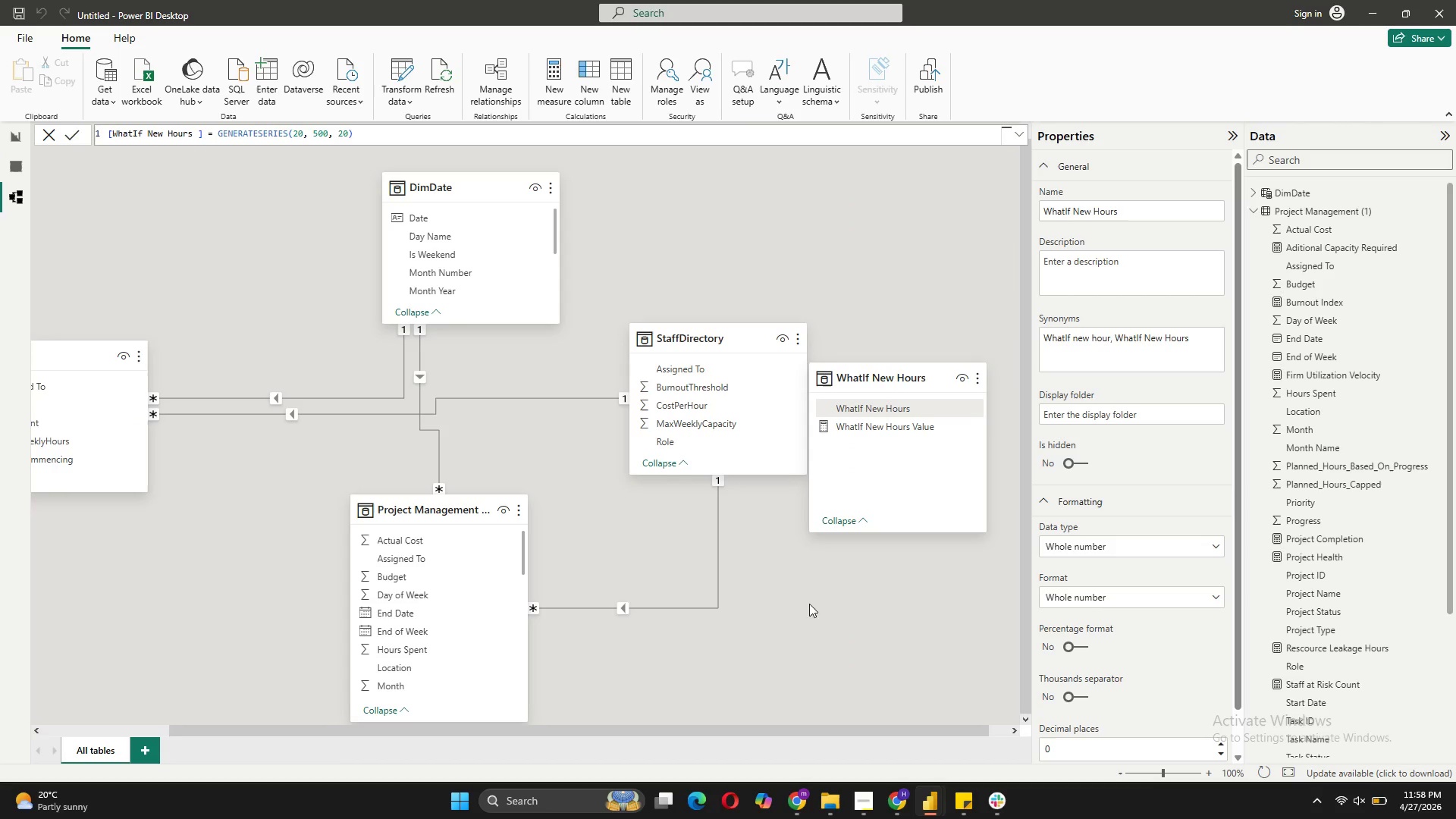 
scroll: coordinate [596, 653], scroll_direction: down, amount: 4.0
 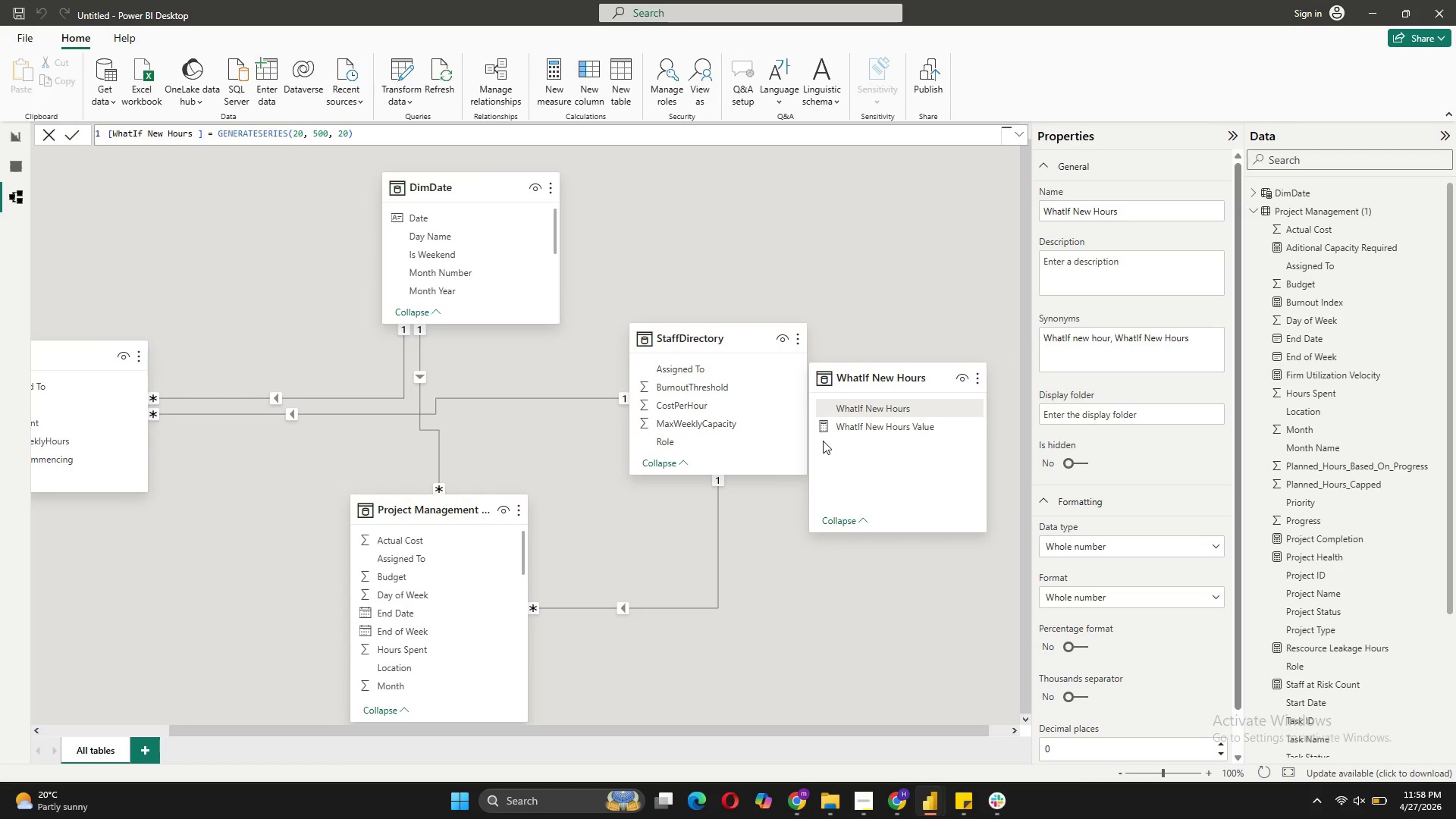 
wait(6.61)
 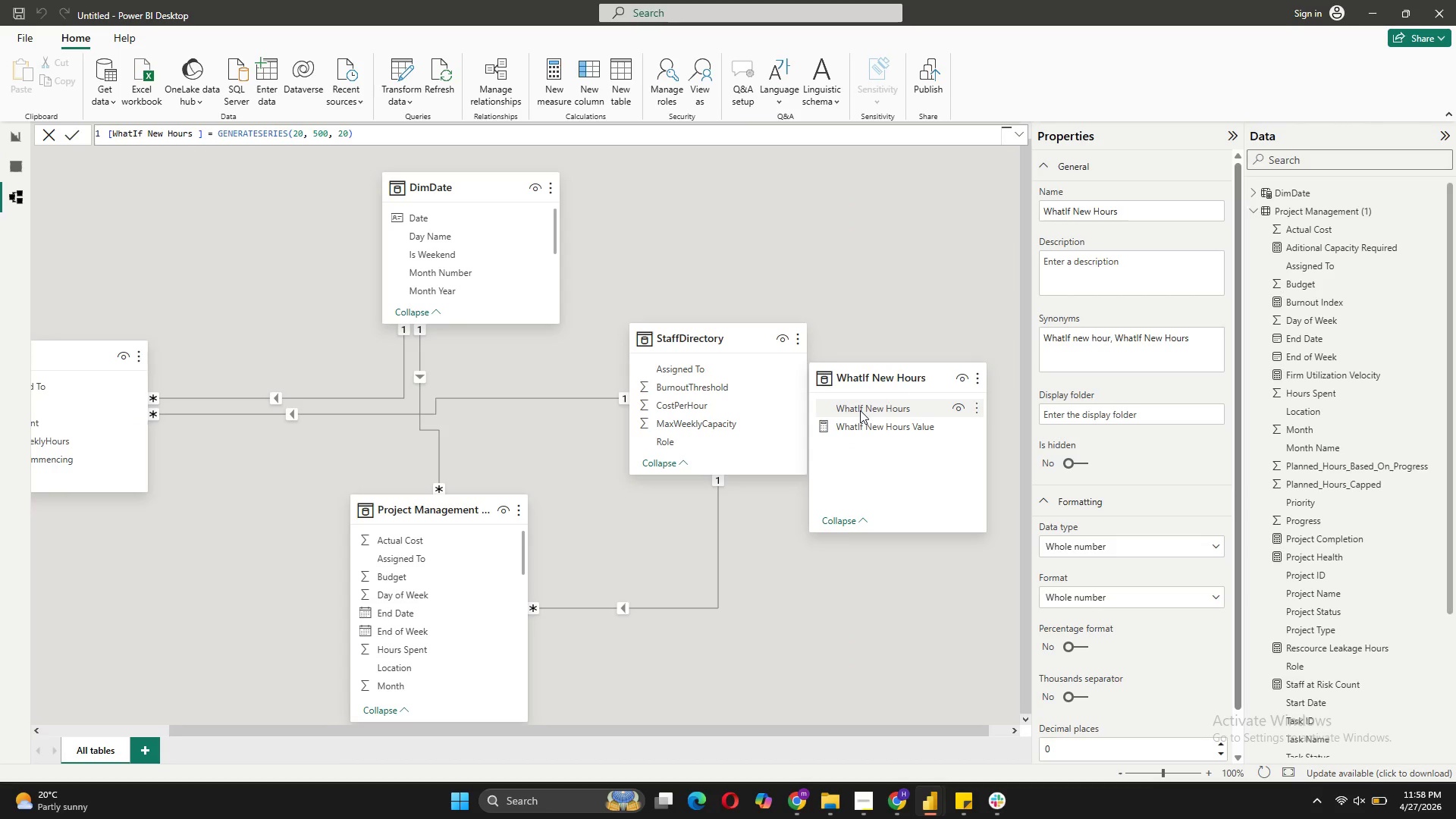 
left_click_drag(start_coordinate=[848, 406], to_coordinate=[391, 648])
 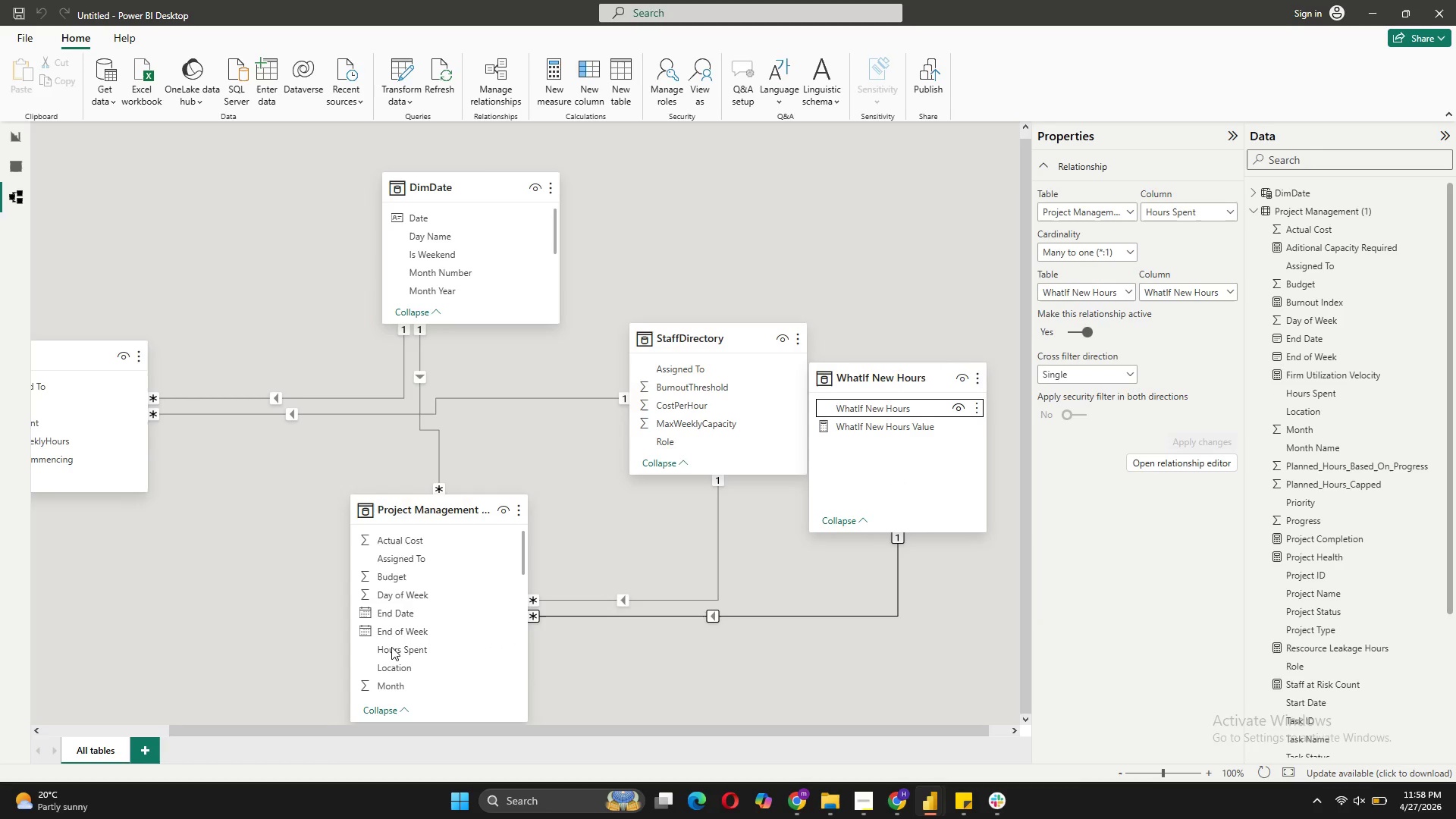 
wait(5.58)
 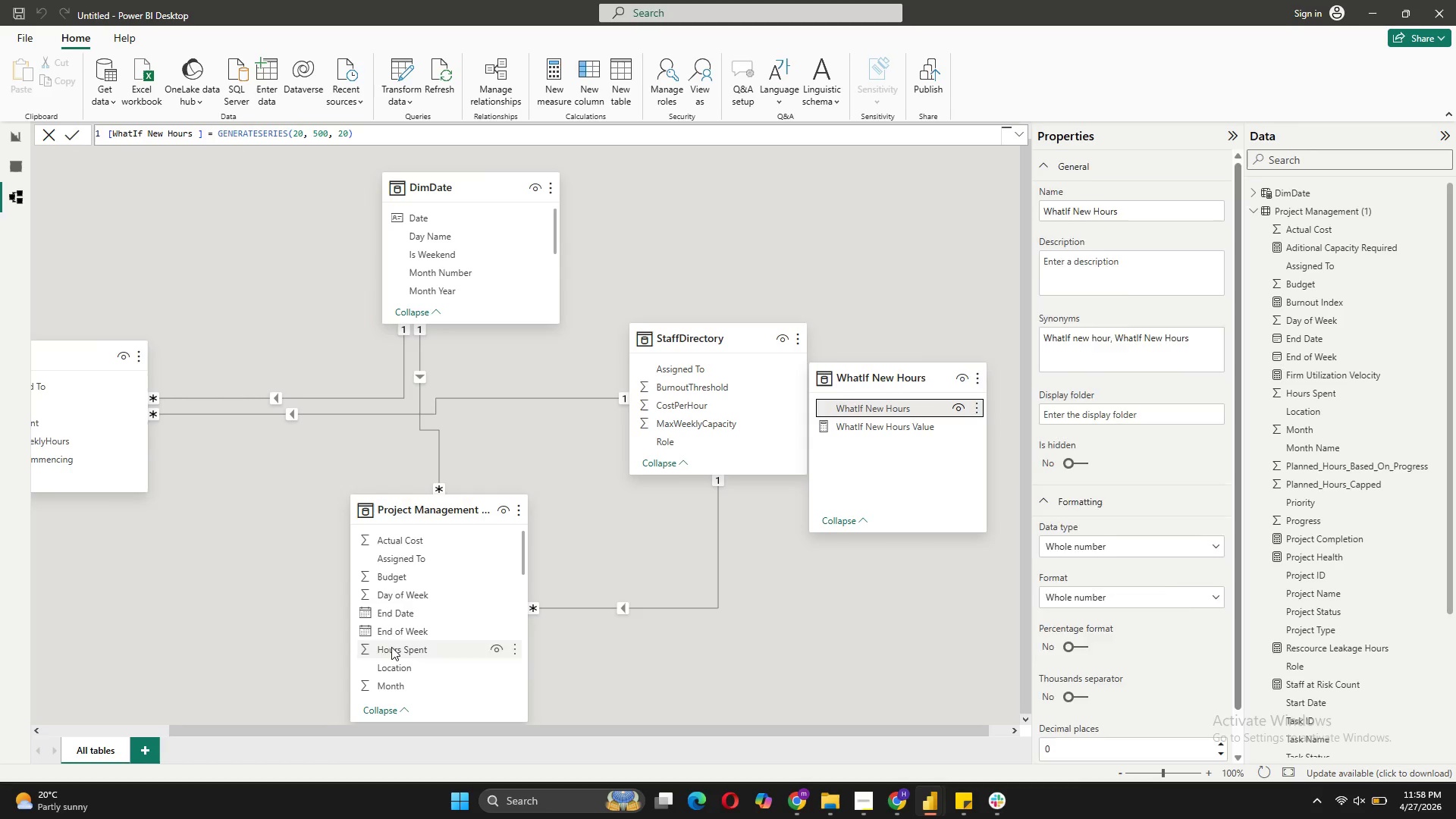 
scroll: coordinate [451, 671], scroll_direction: up, amount: 5.0
 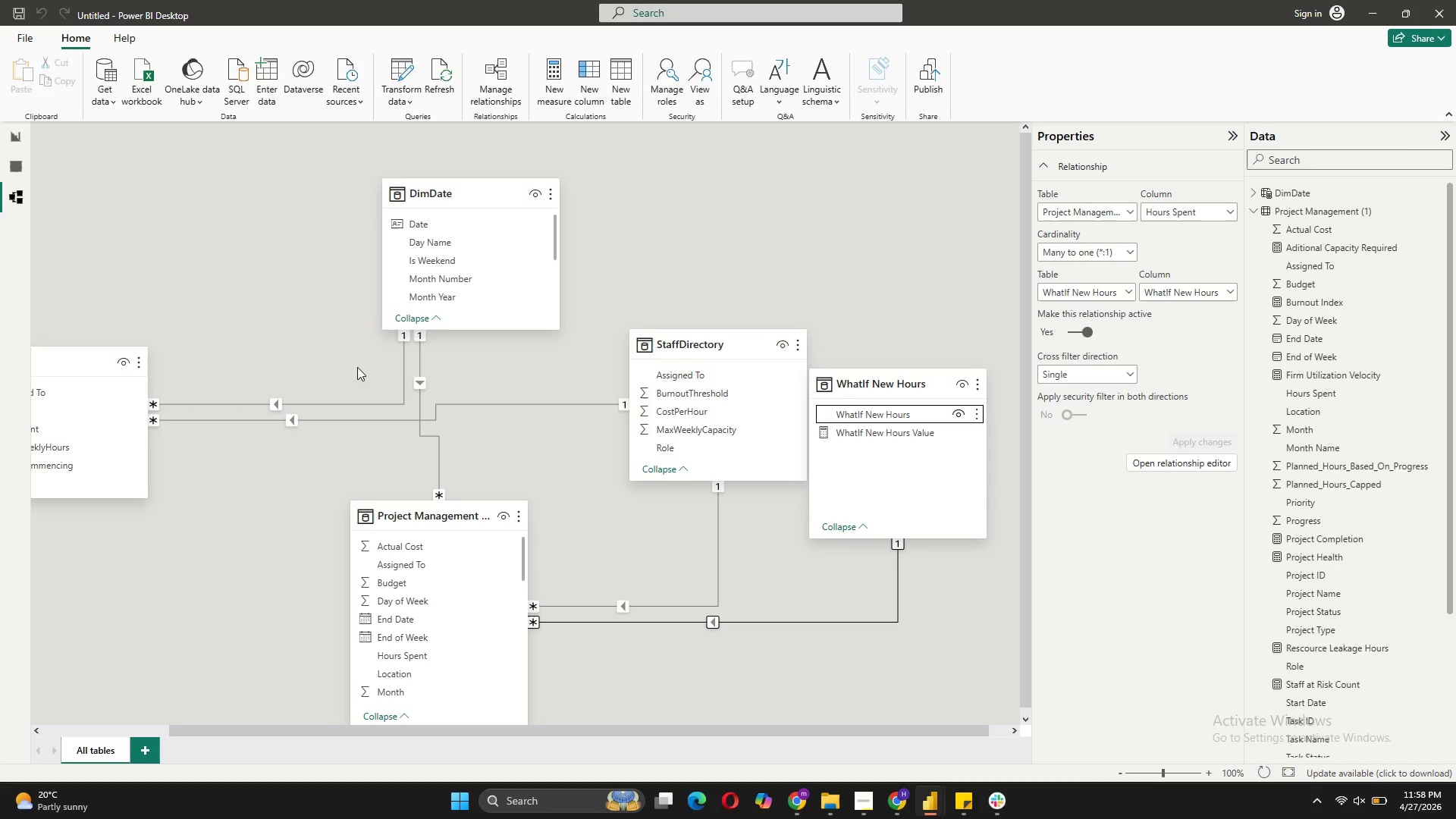 
left_click([8, 168])
 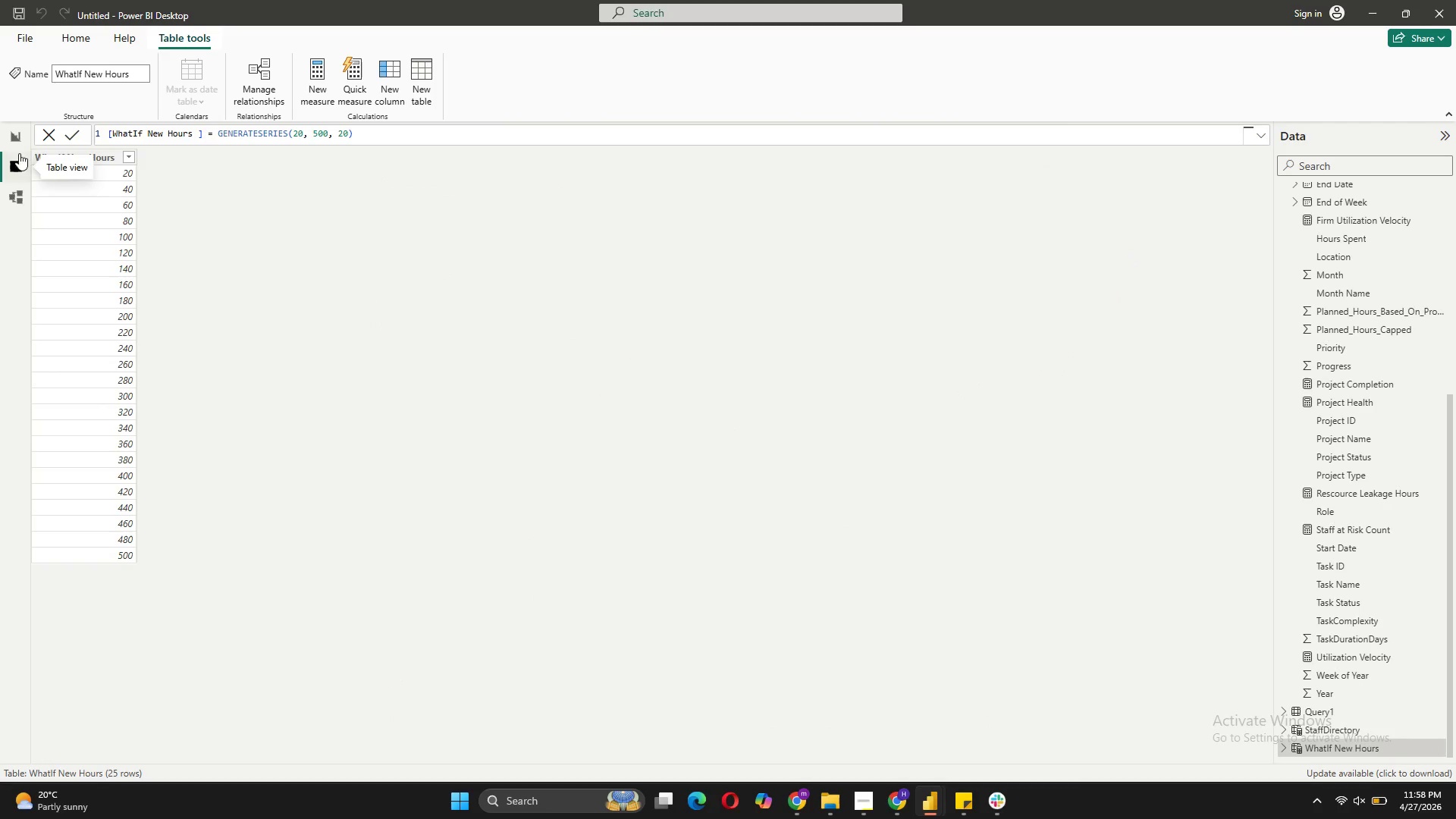 
left_click([20, 131])
 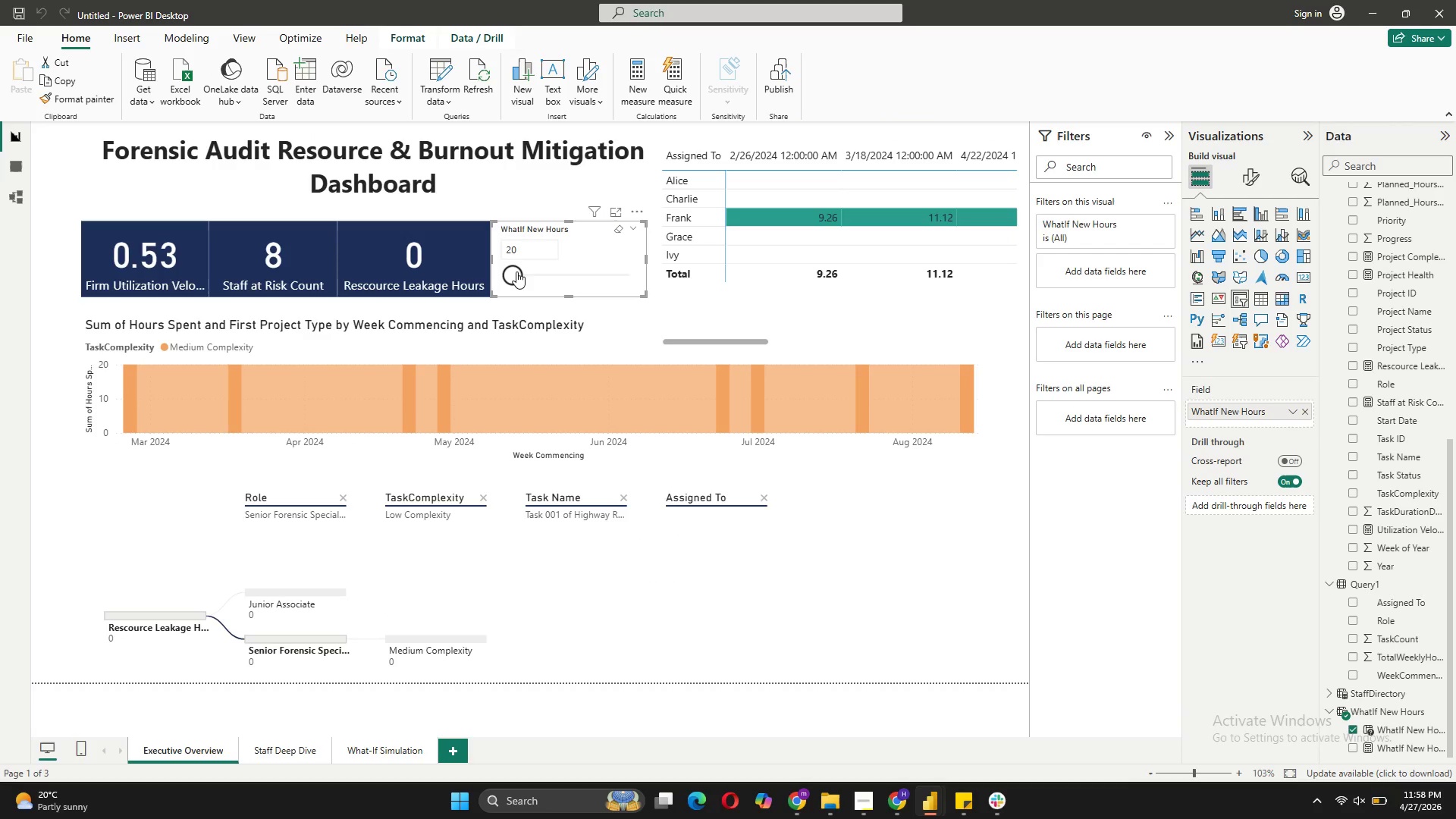 
left_click_drag(start_coordinate=[516, 271], to_coordinate=[535, 268])
 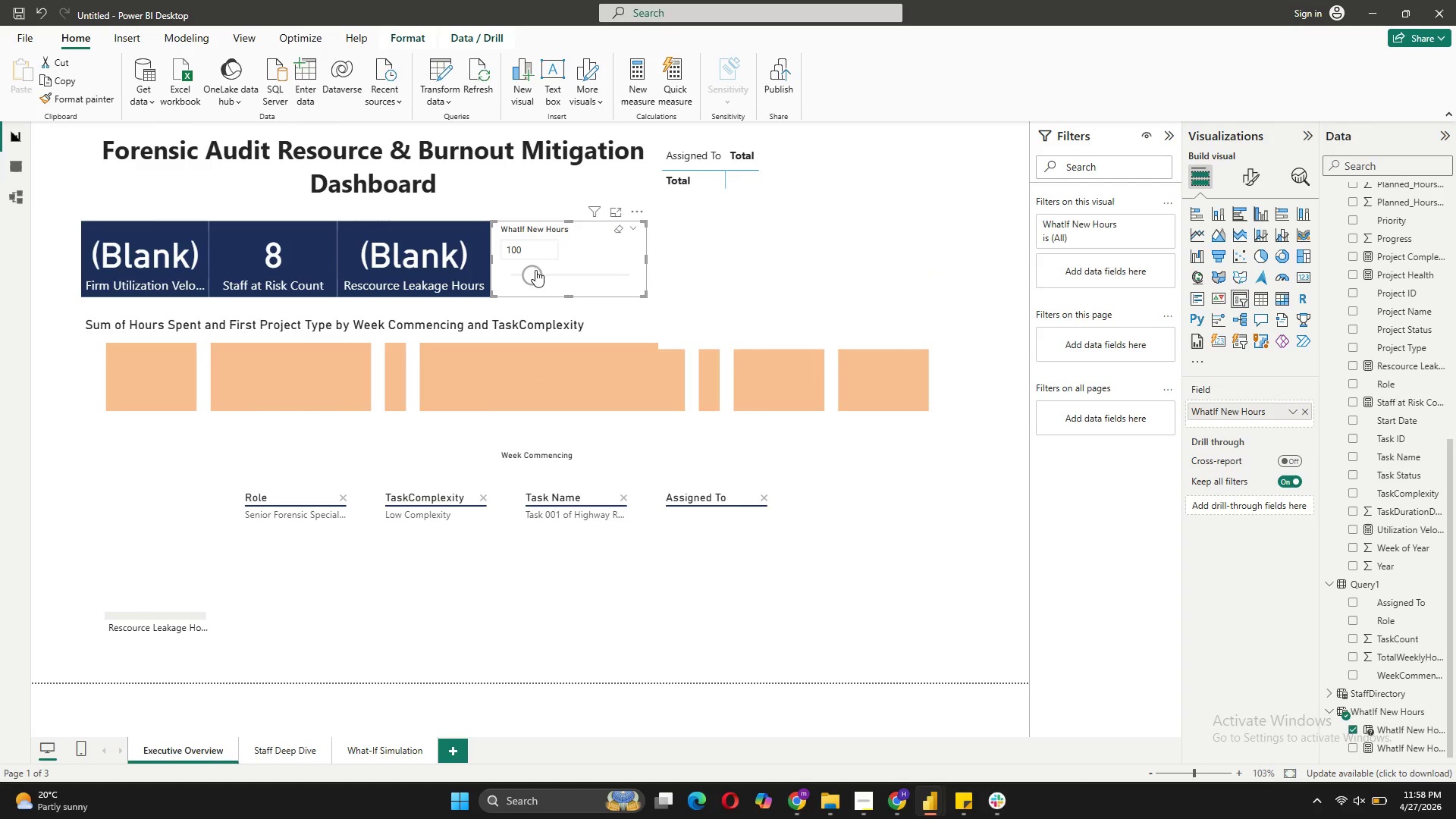 
left_click_drag(start_coordinate=[535, 271], to_coordinate=[585, 271])
 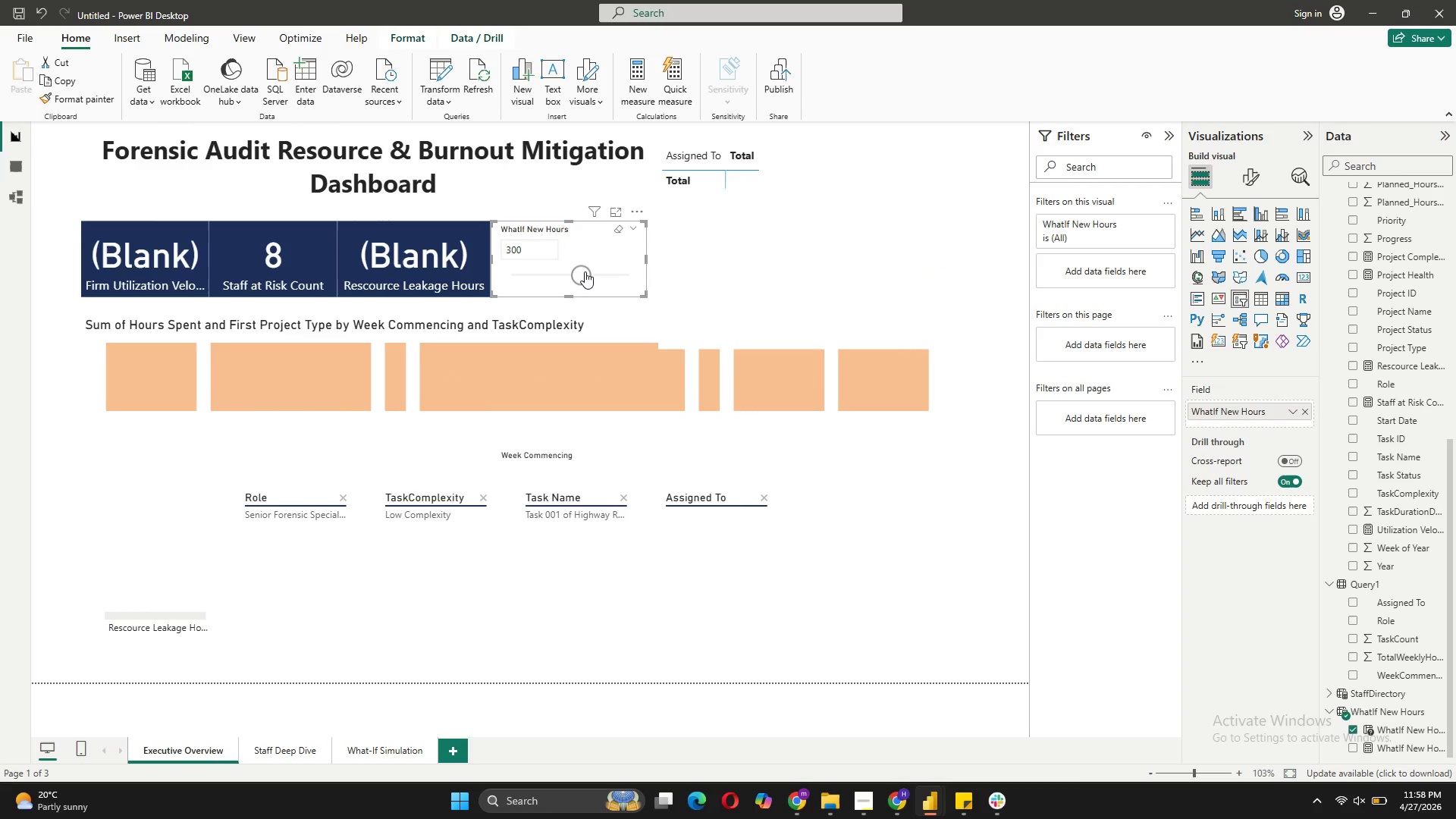 
left_click_drag(start_coordinate=[585, 271], to_coordinate=[431, 271])
 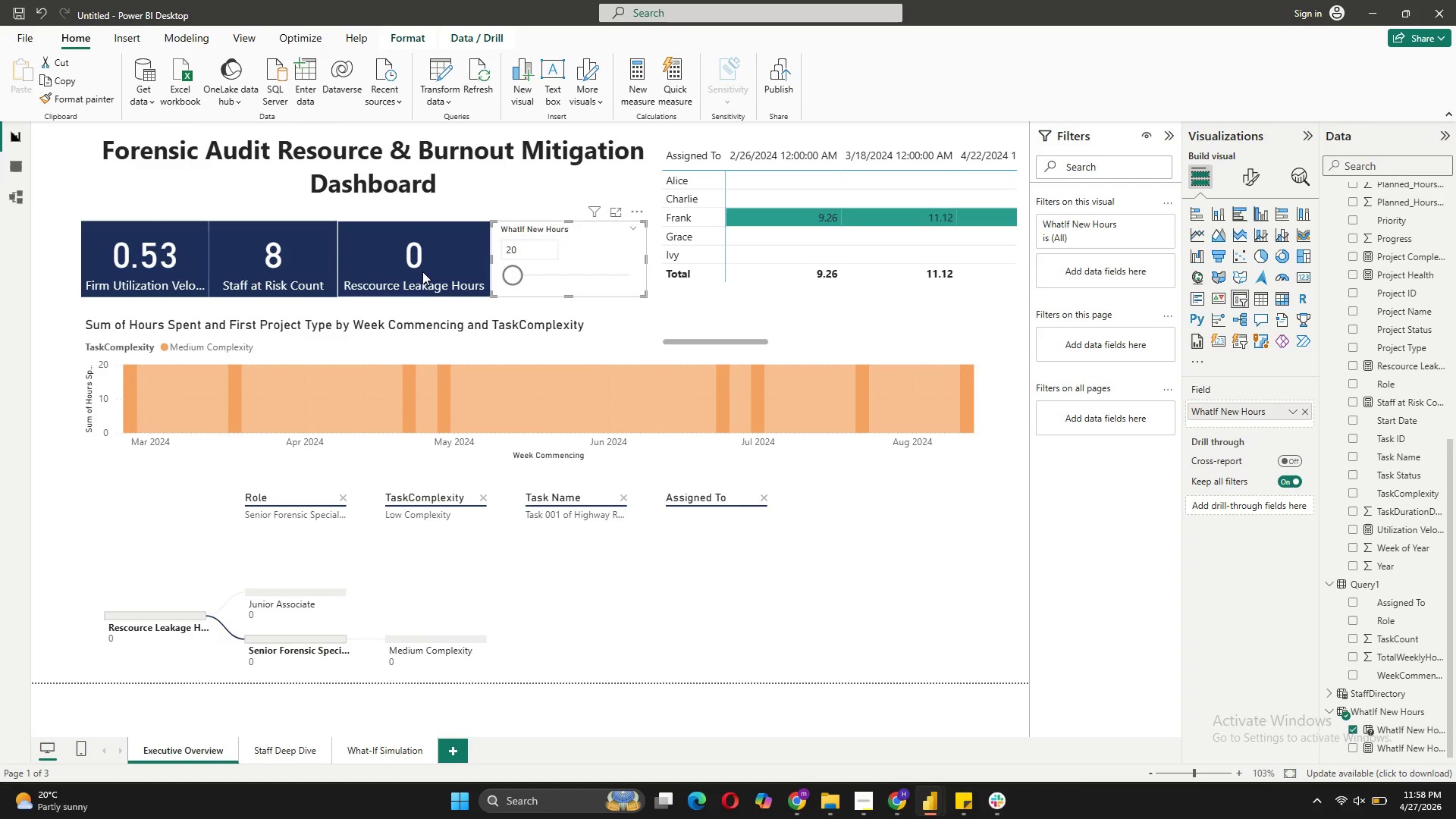 
wait(11.17)
 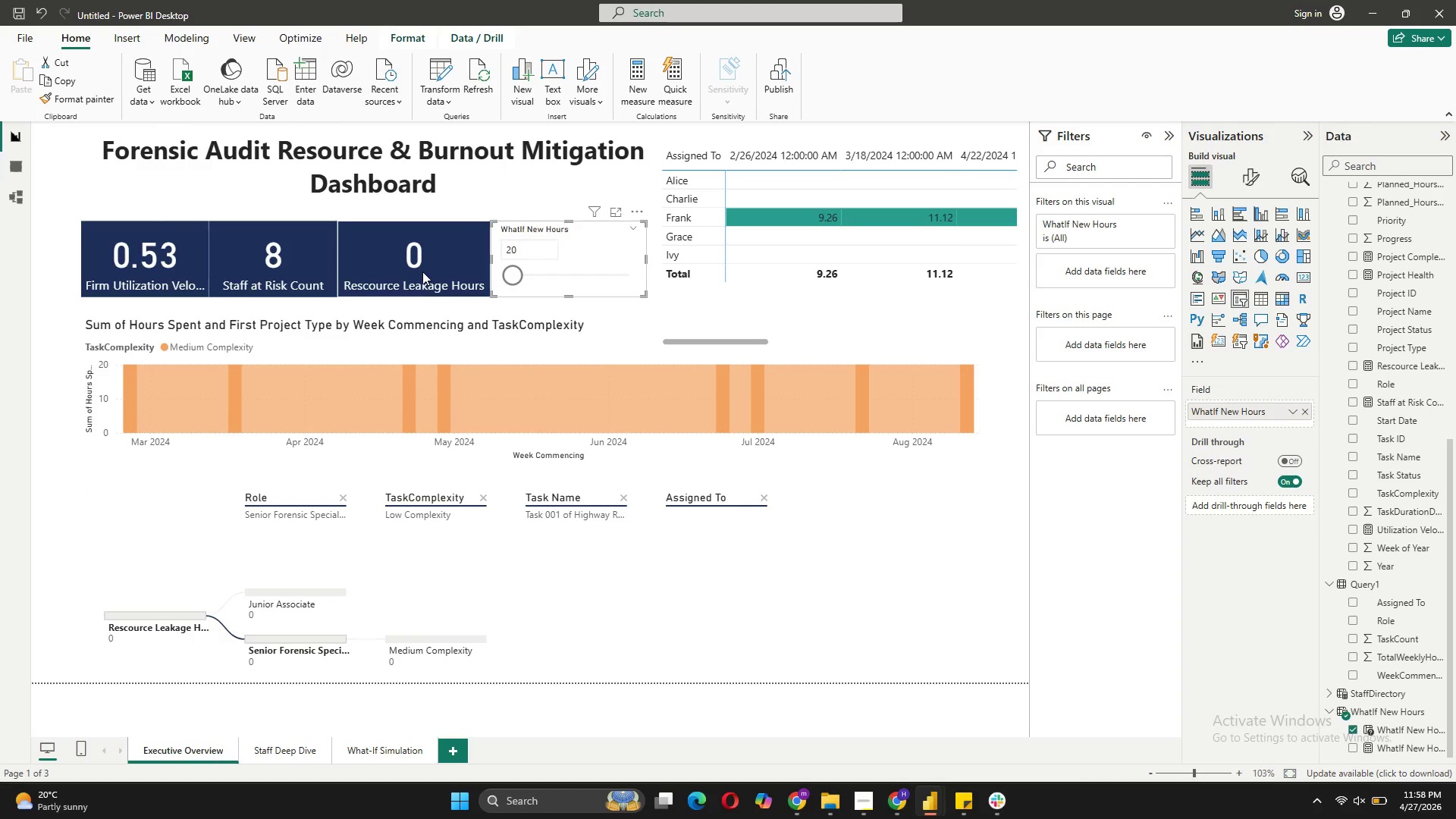 
left_click_drag(start_coordinate=[755, 340], to_coordinate=[673, 347])
 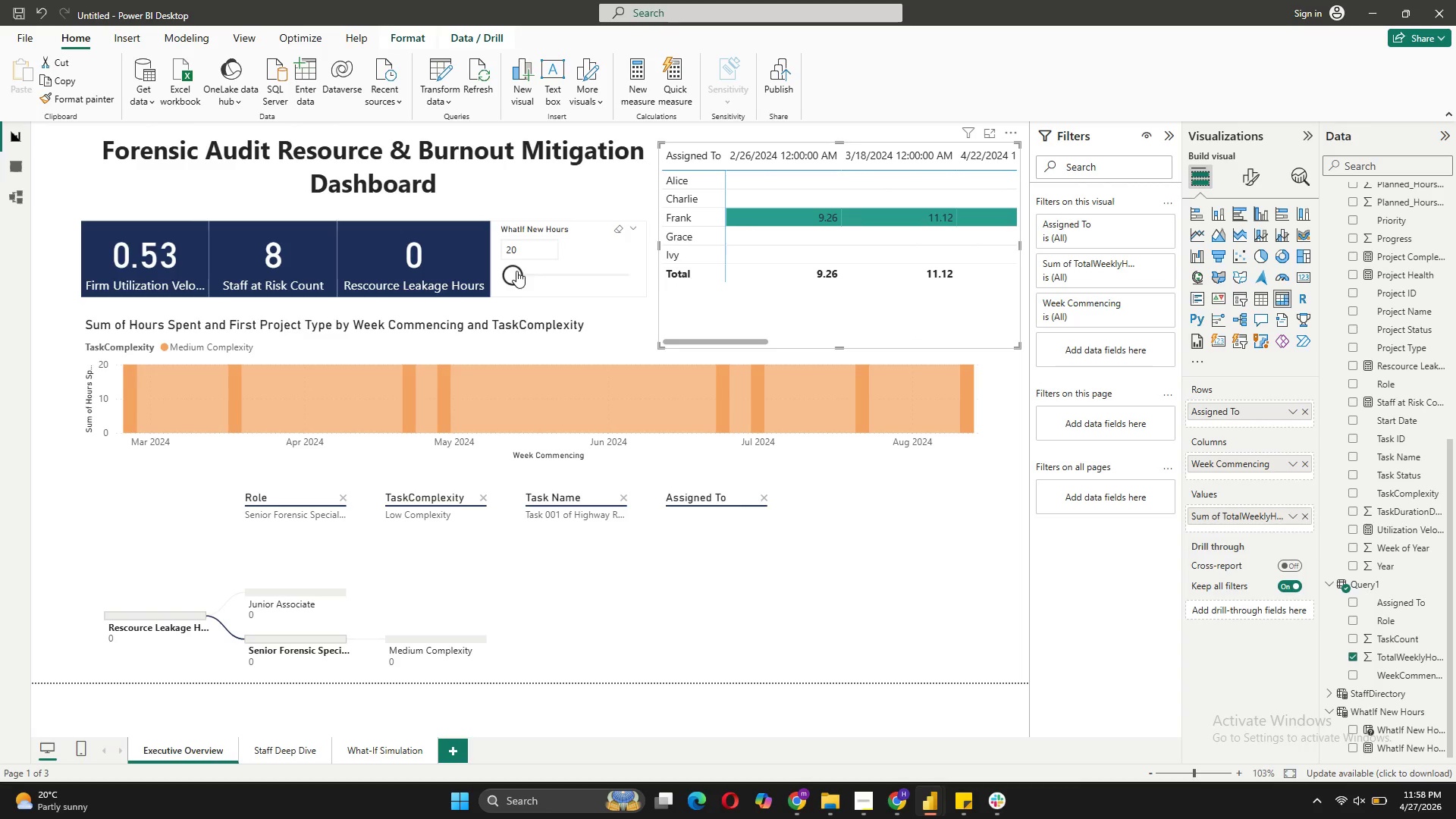 
left_click_drag(start_coordinate=[516, 271], to_coordinate=[542, 271])
 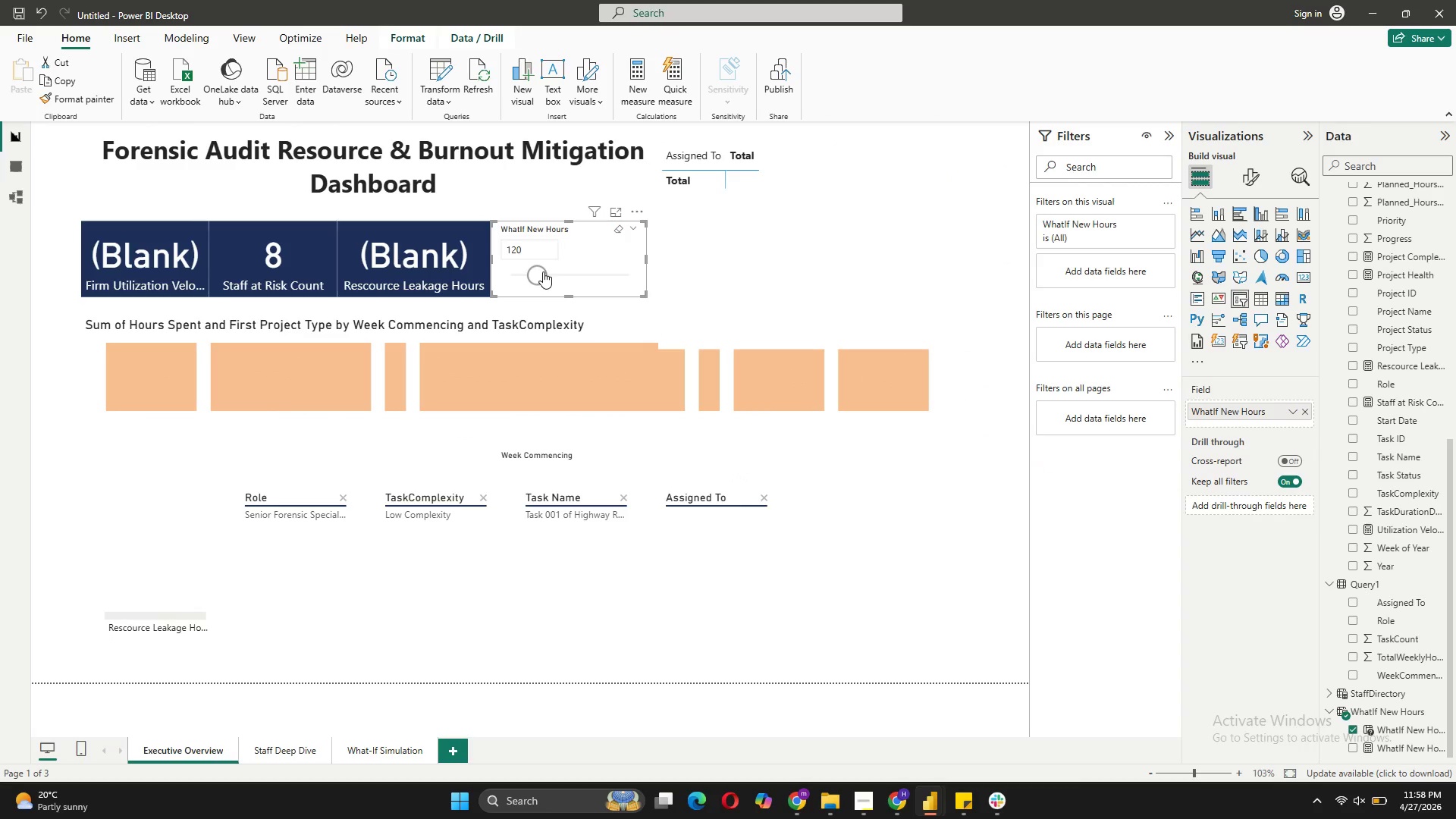 
left_click_drag(start_coordinate=[541, 271], to_coordinate=[490, 271])
 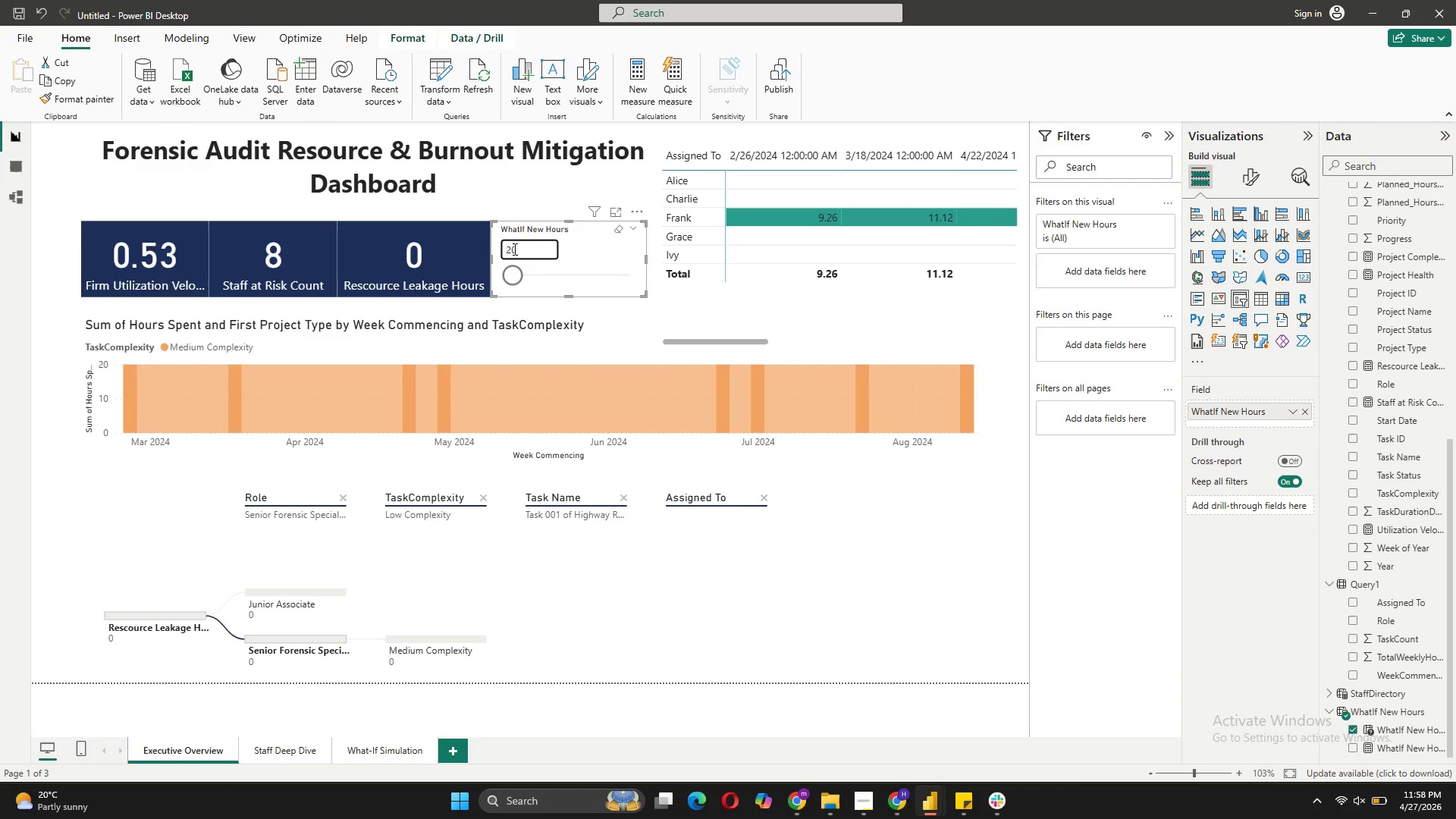 
left_click([514, 248])
 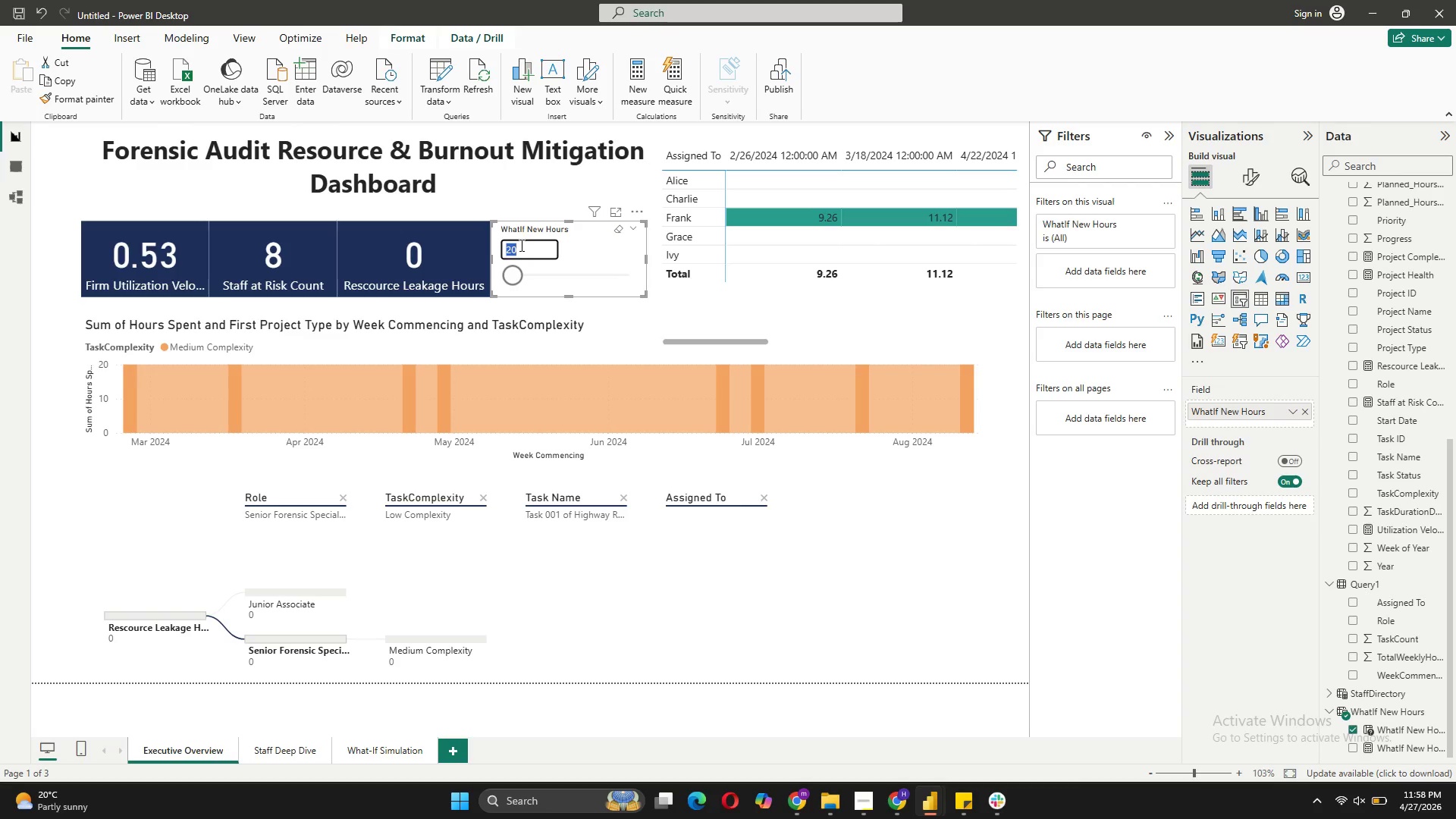 
key(0)
 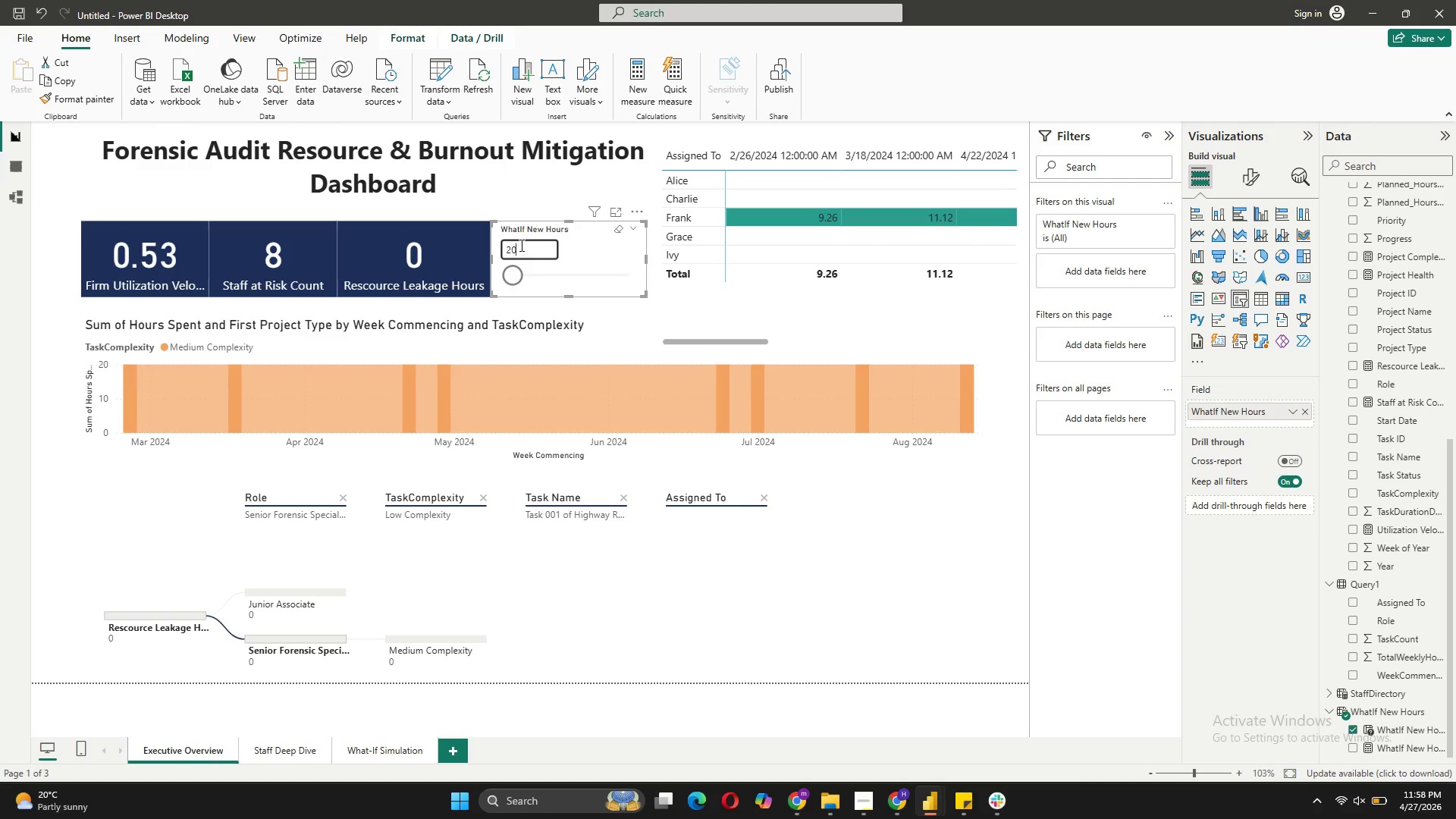 
key(Enter)
 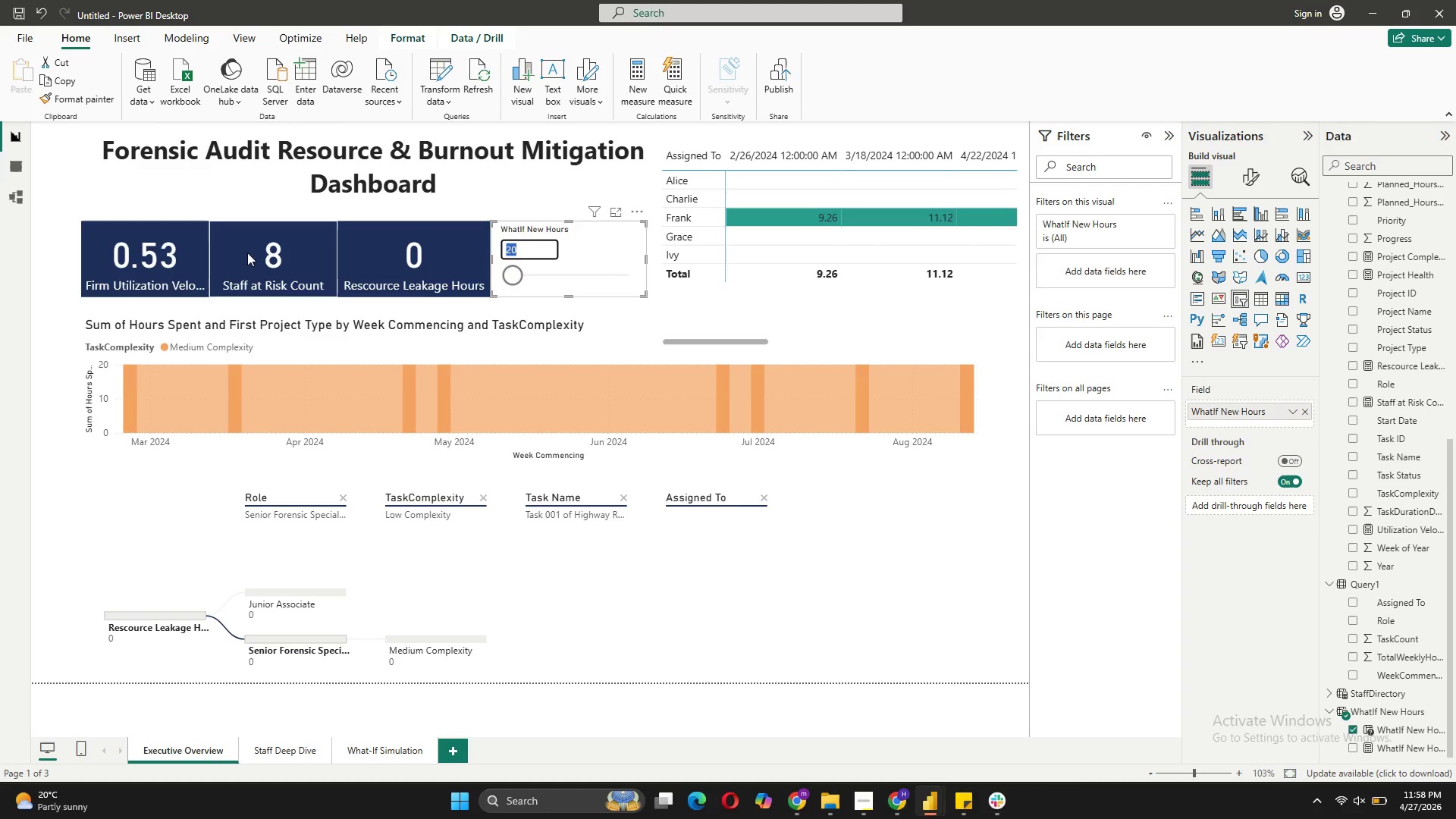 
left_click([17, 196])
 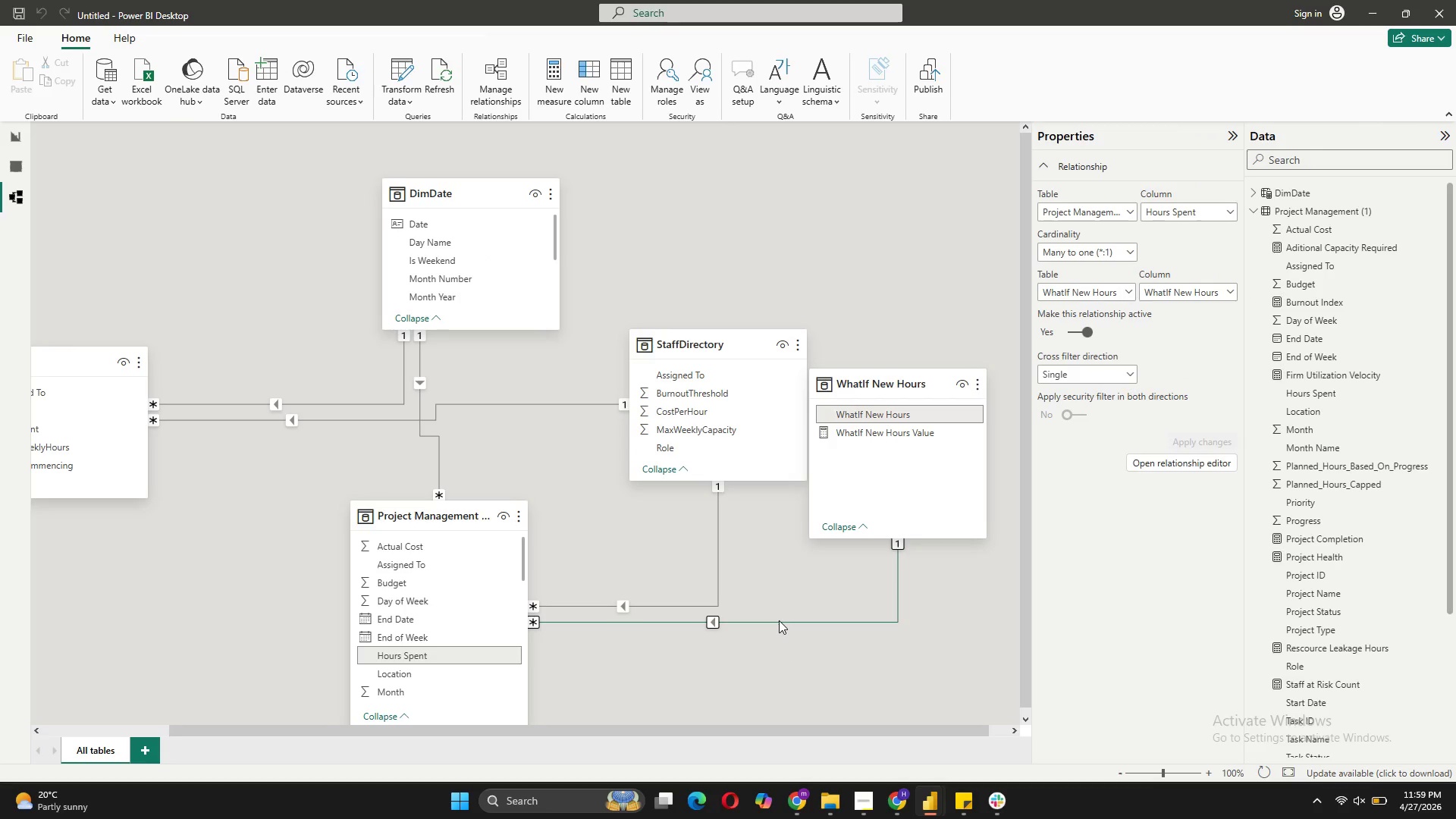 
left_click([792, 626])
 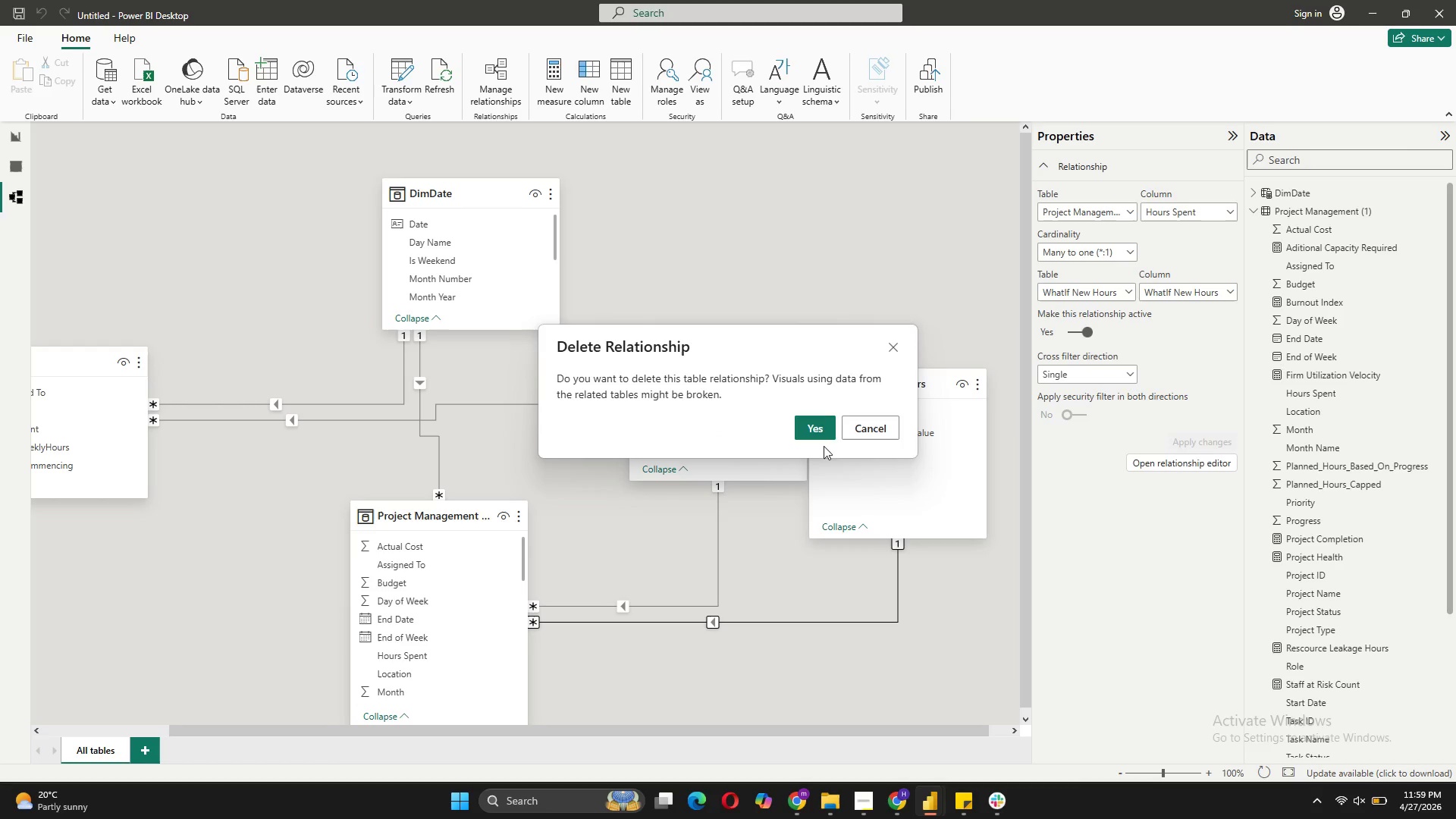 
left_click([821, 433])
 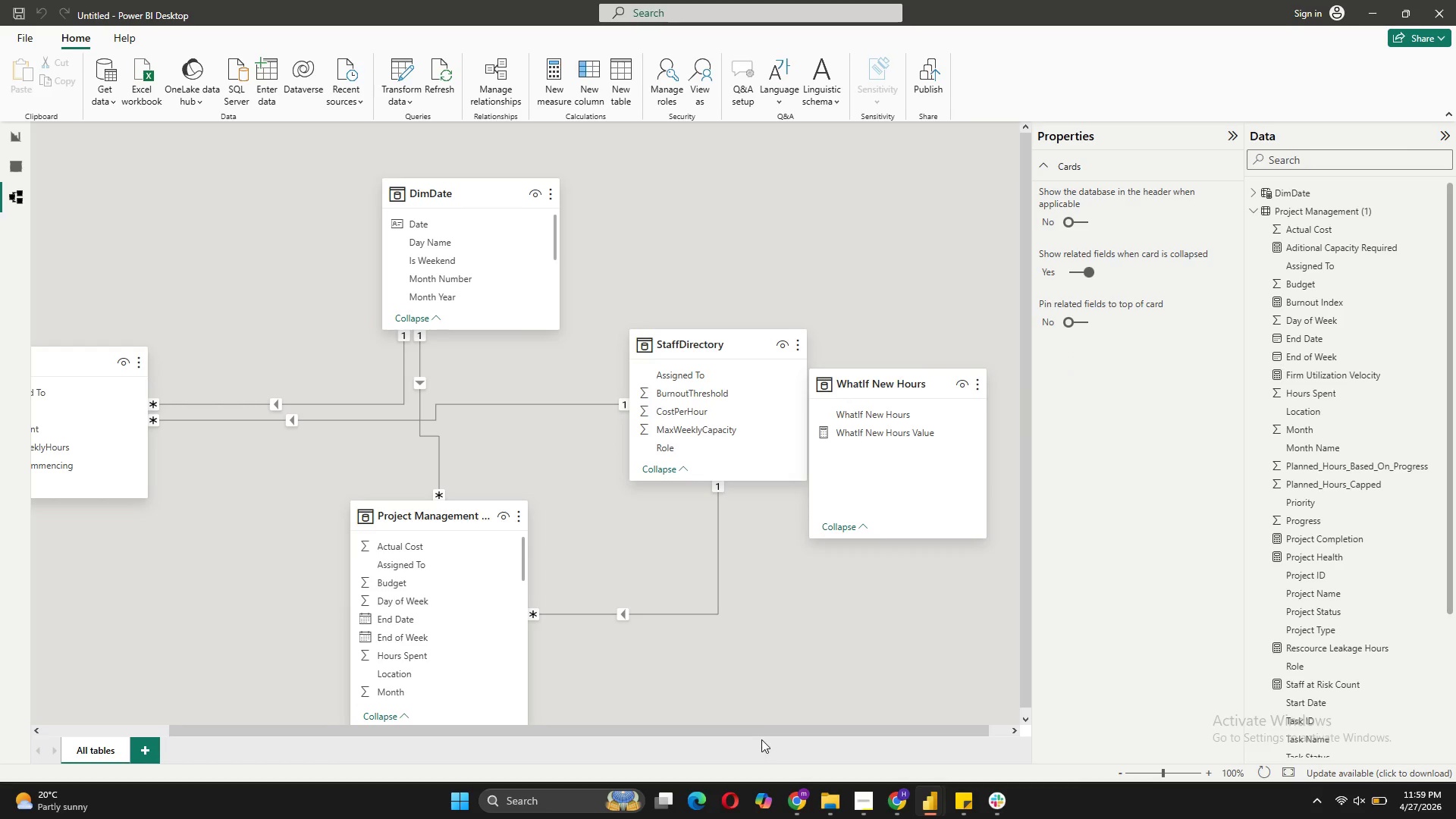 
left_click([16, 138])
 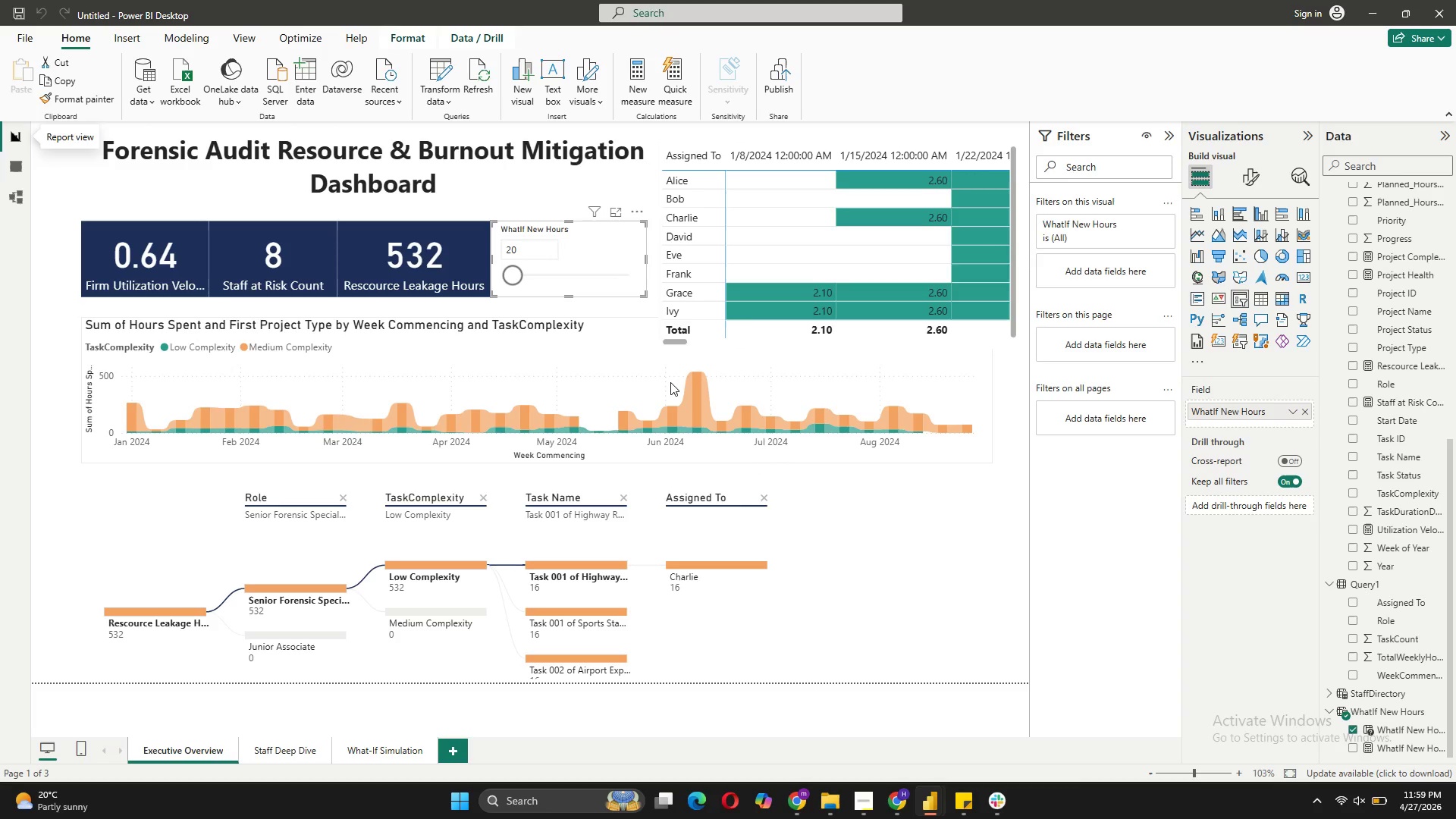 
wait(12.16)
 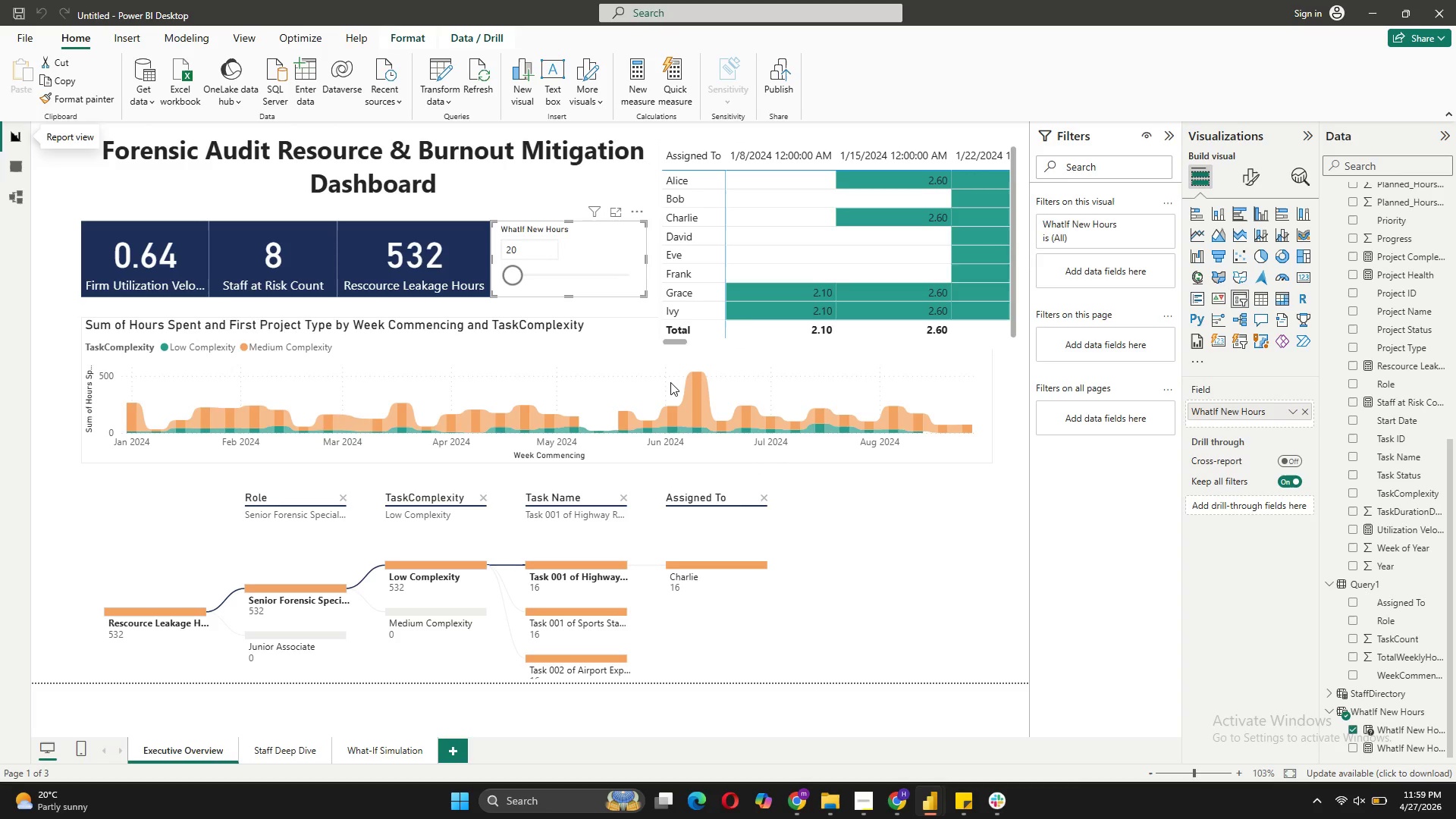 
left_click([293, 744])
 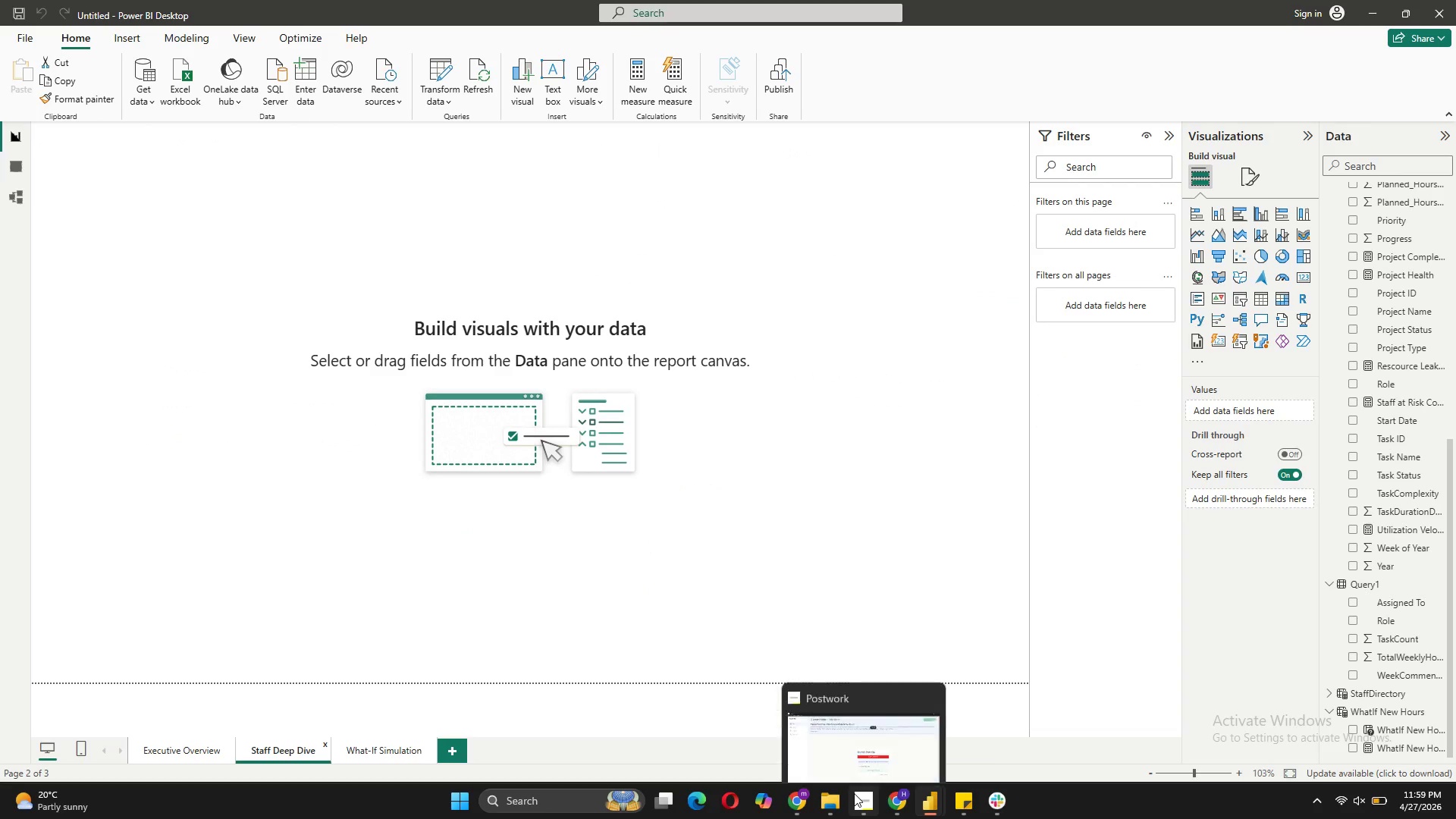 
left_click([852, 733])